 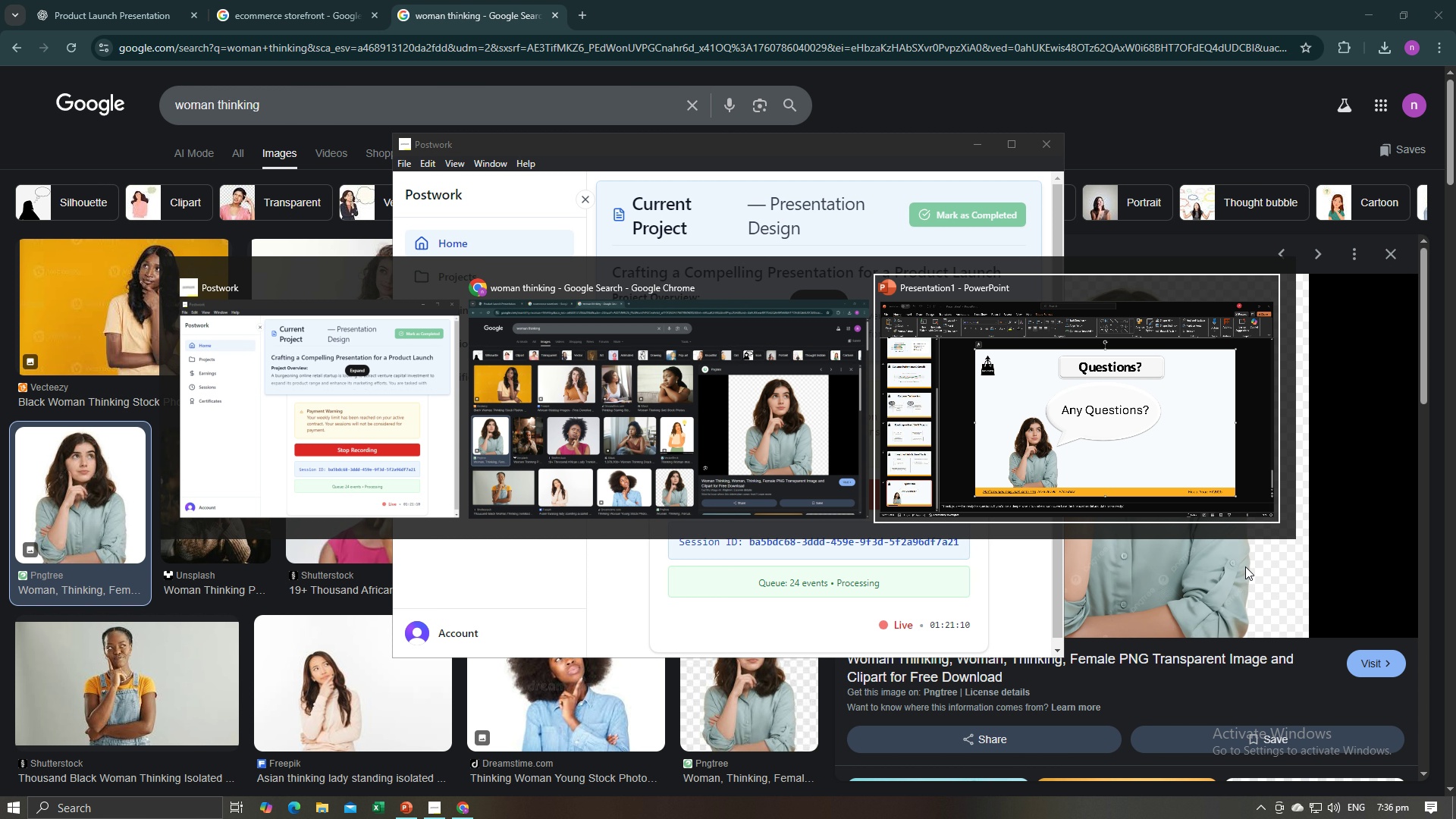 
key(Alt+Tab)
 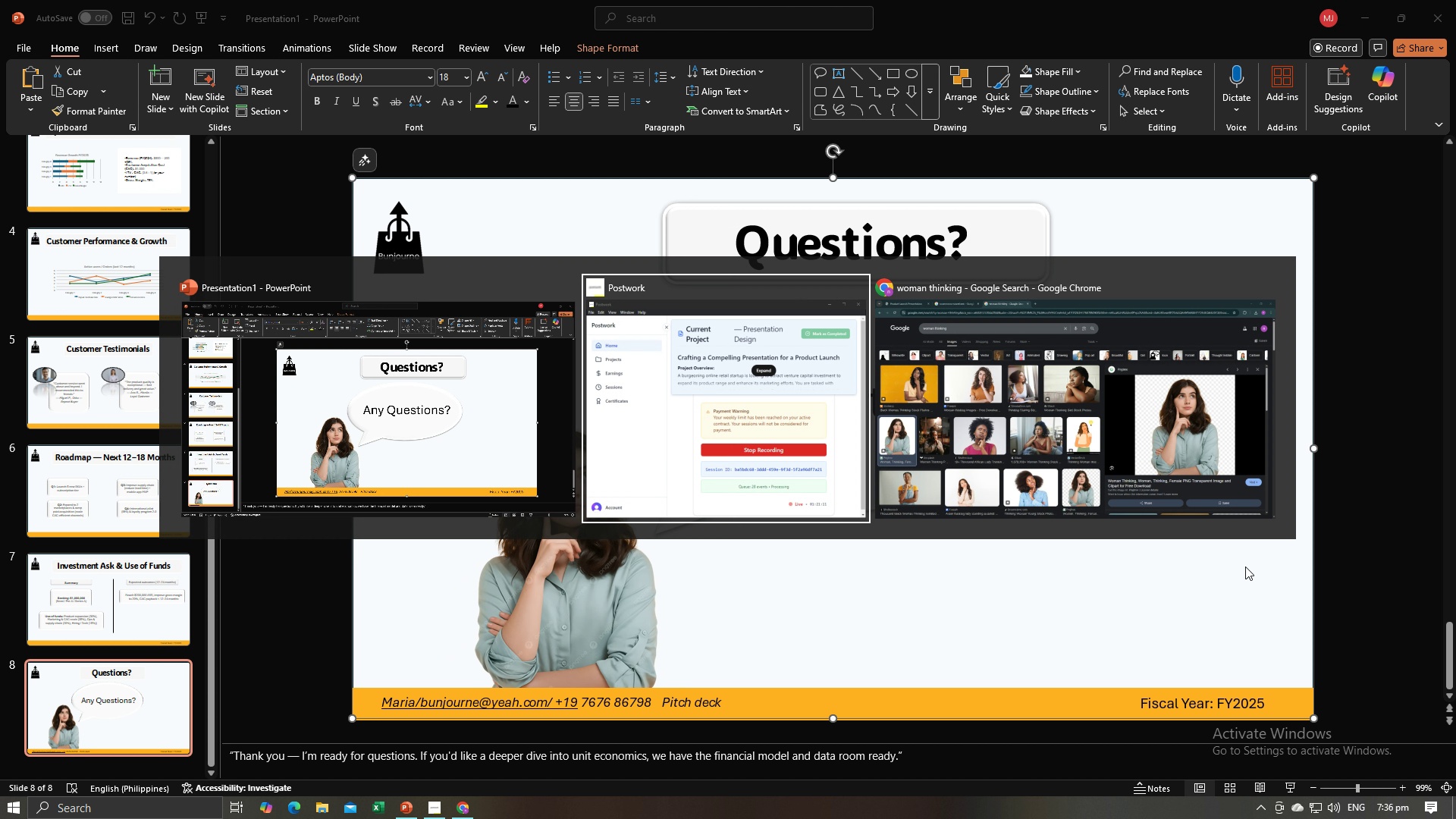 
key(Alt+Tab)
 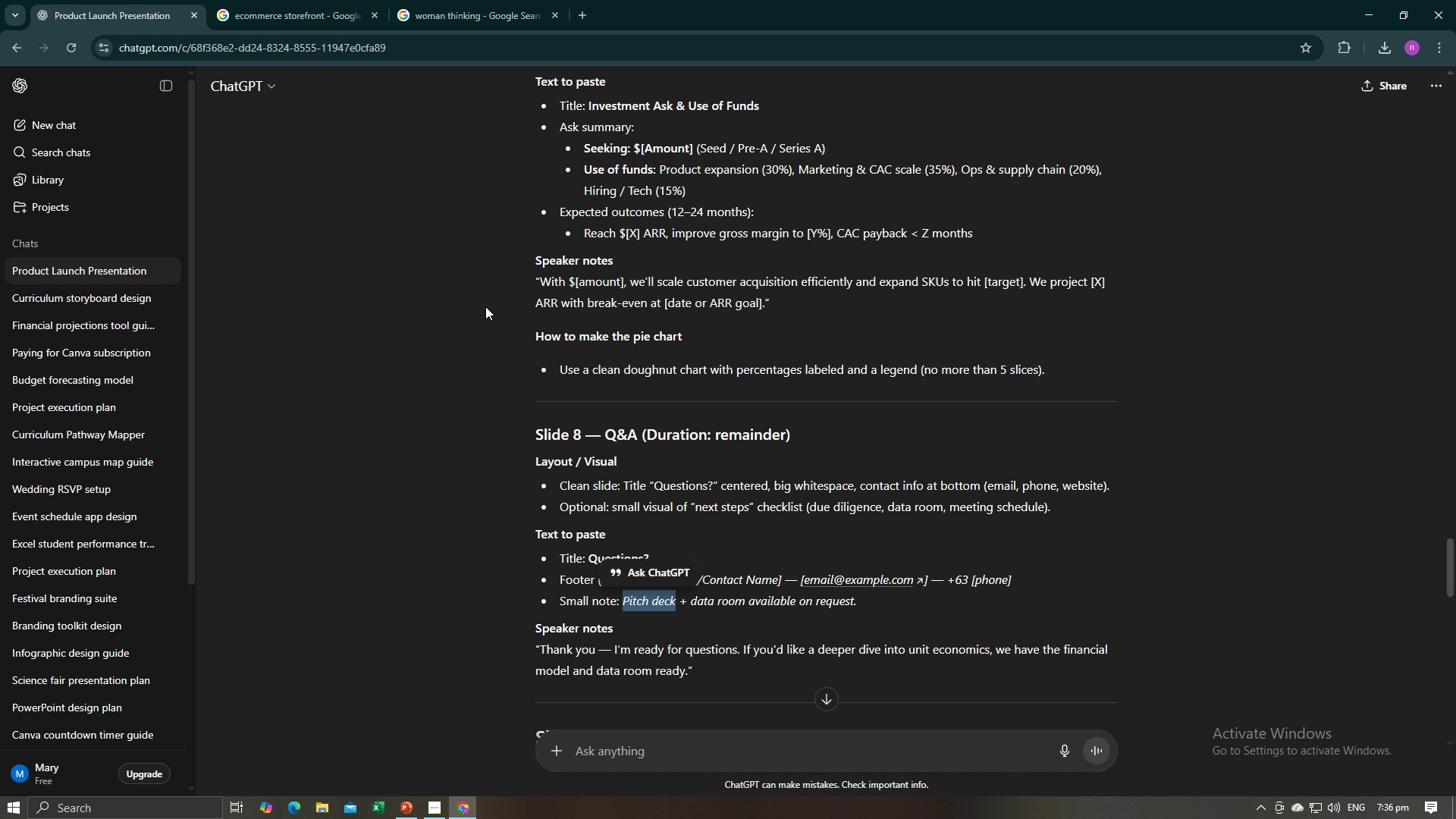 
left_click([471, 556])
 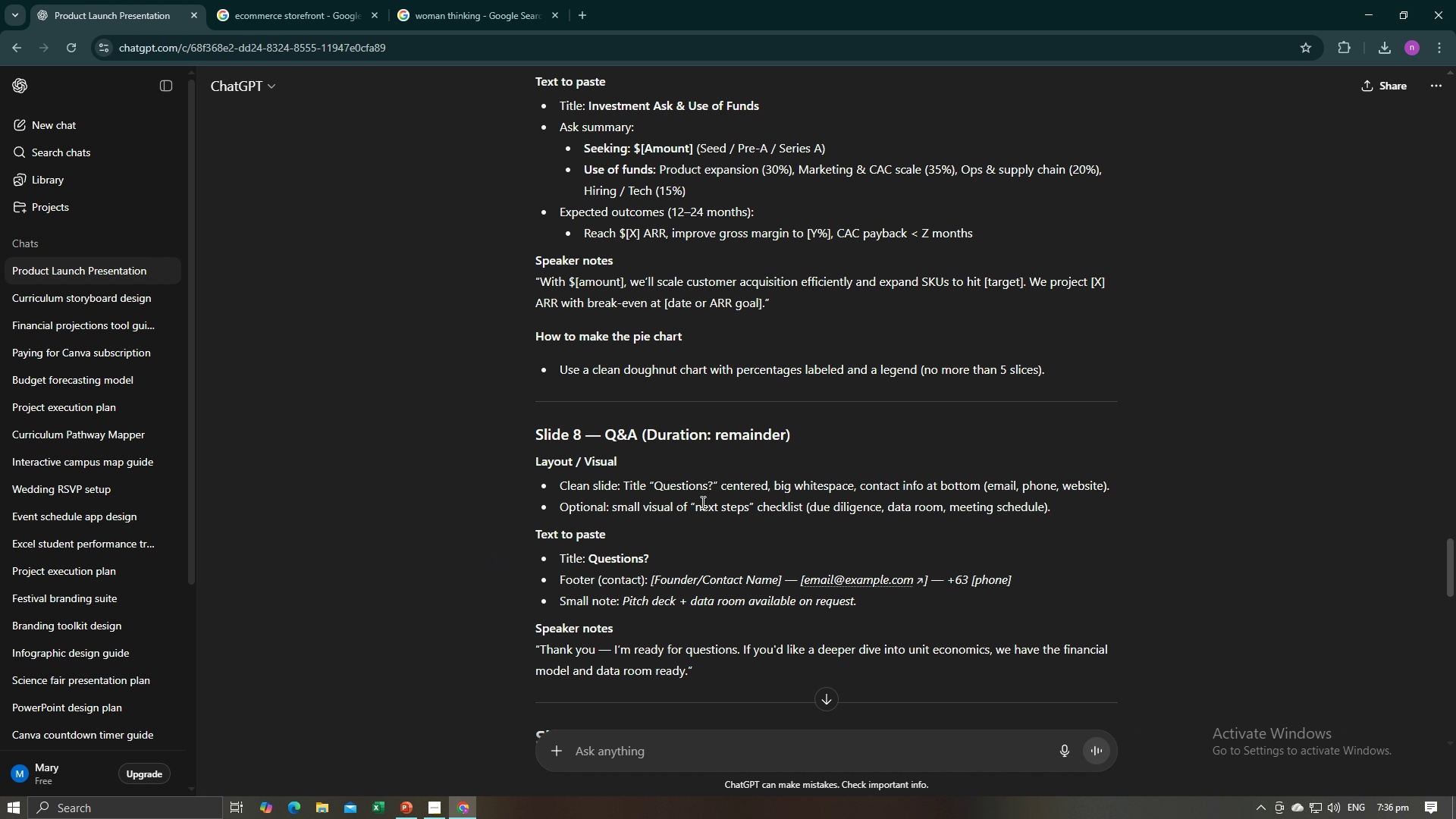 
key(Alt+AltLeft)
 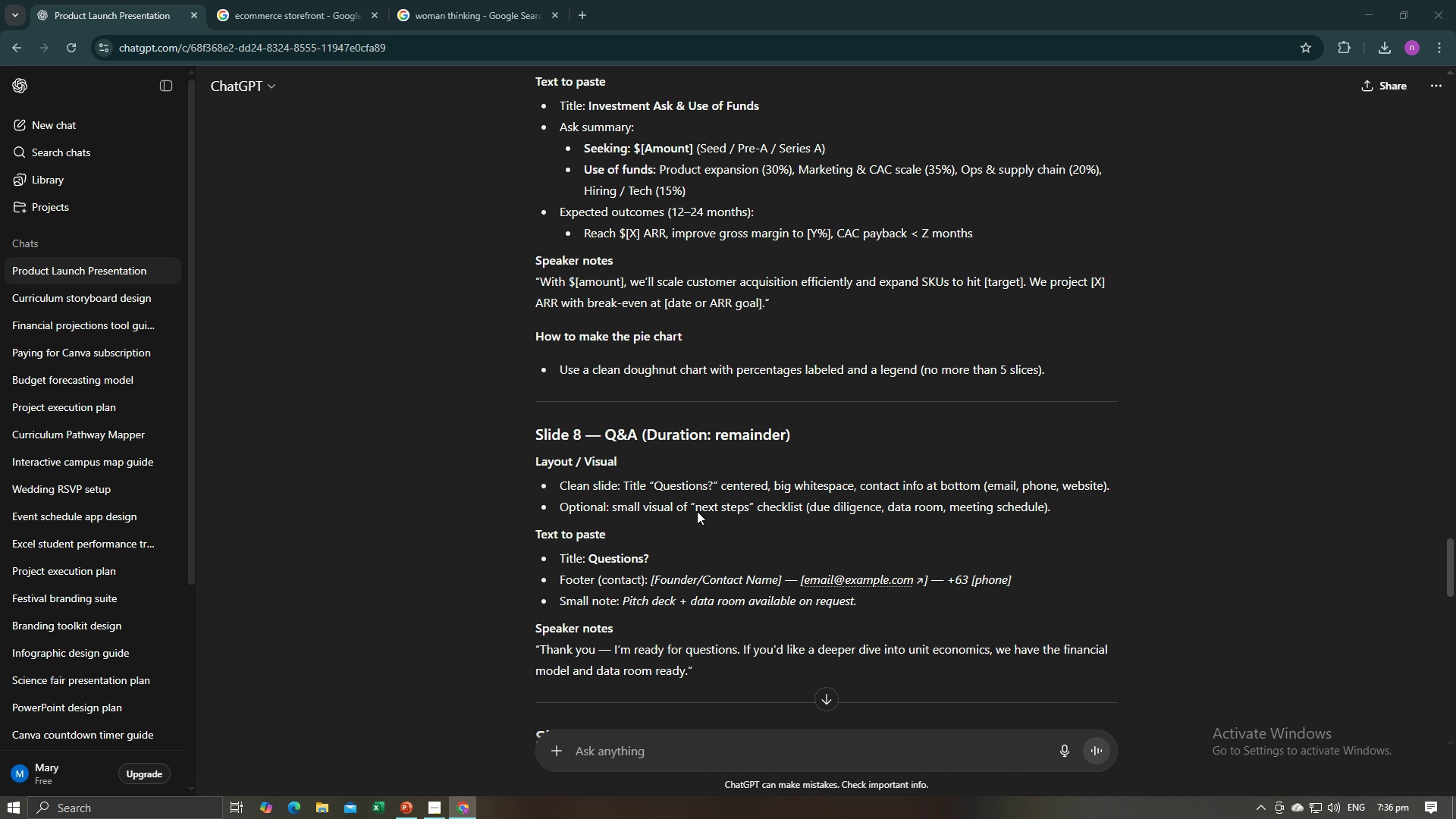 
key(Alt+Tab)
 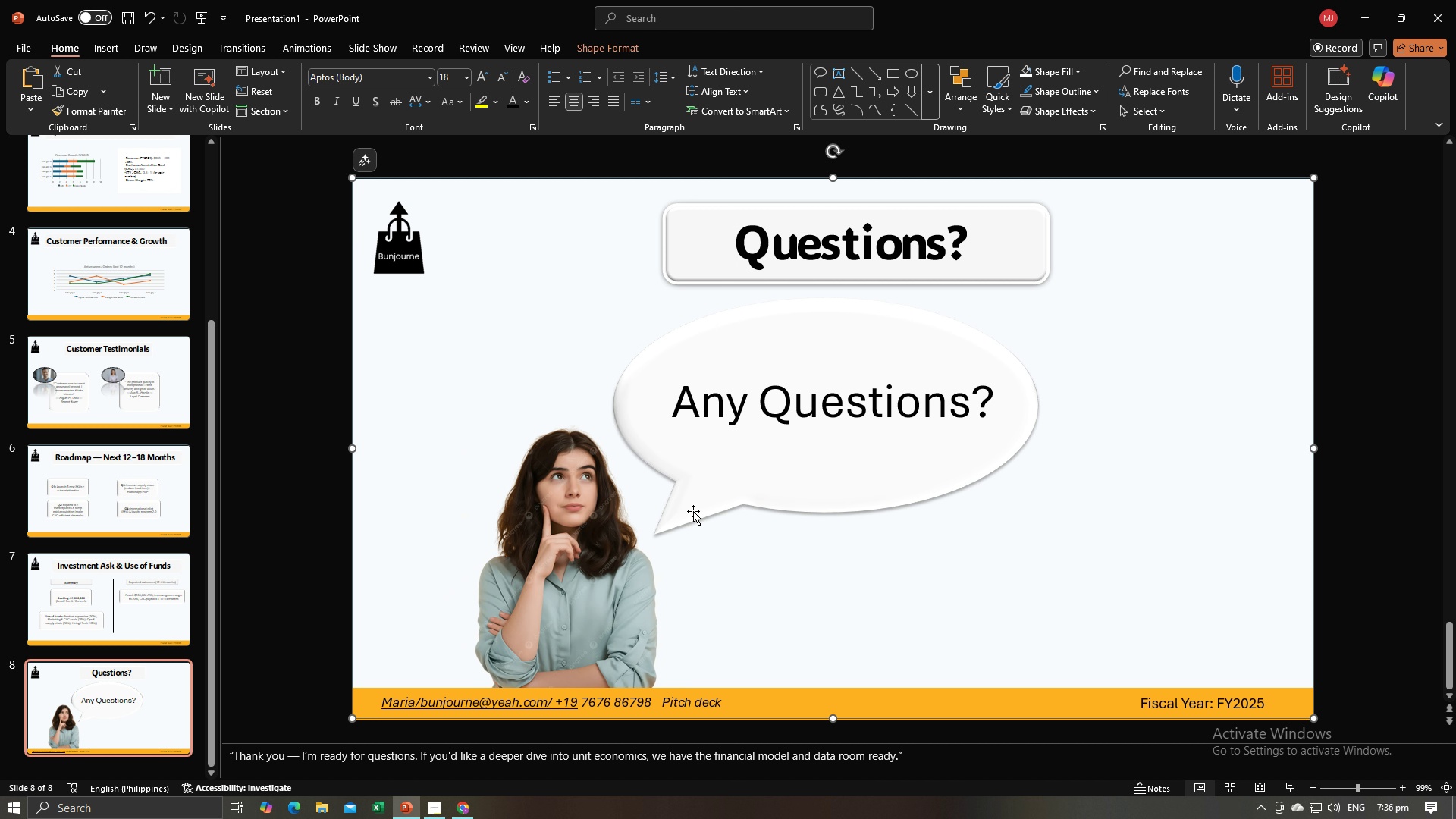 
key(Alt+Tab)
 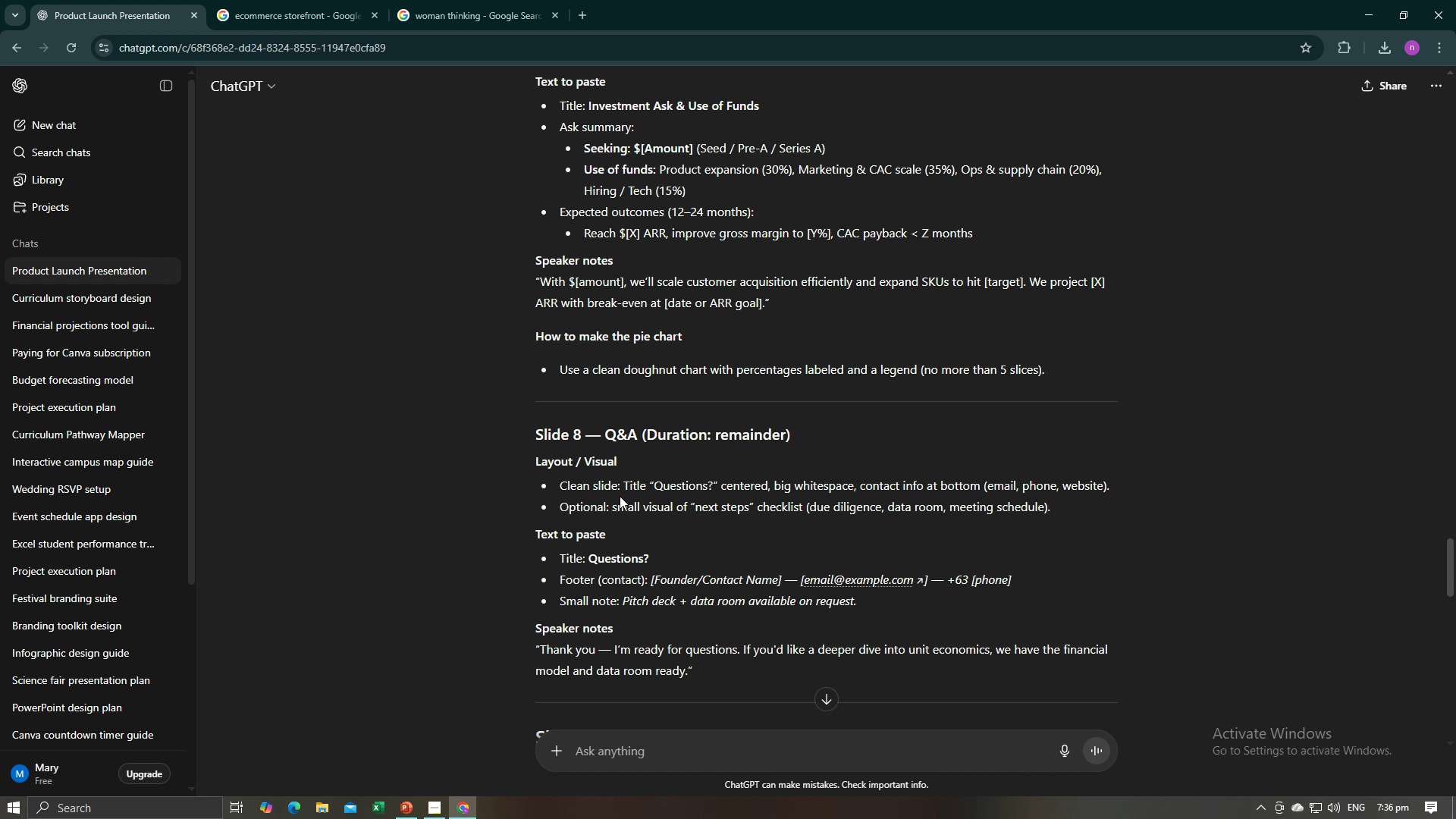 
key(Alt+AltLeft)
 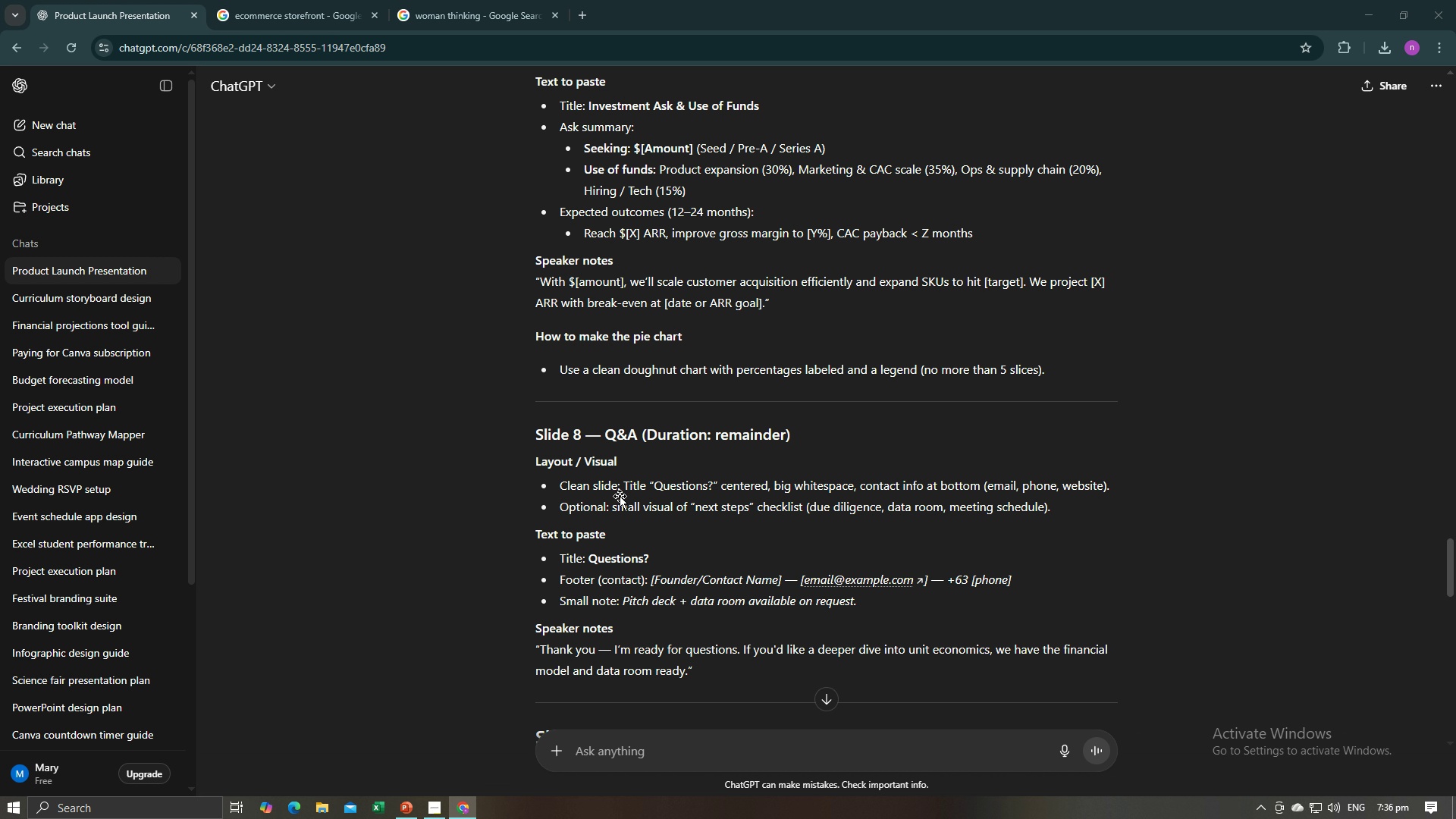 
key(Alt+Tab)
 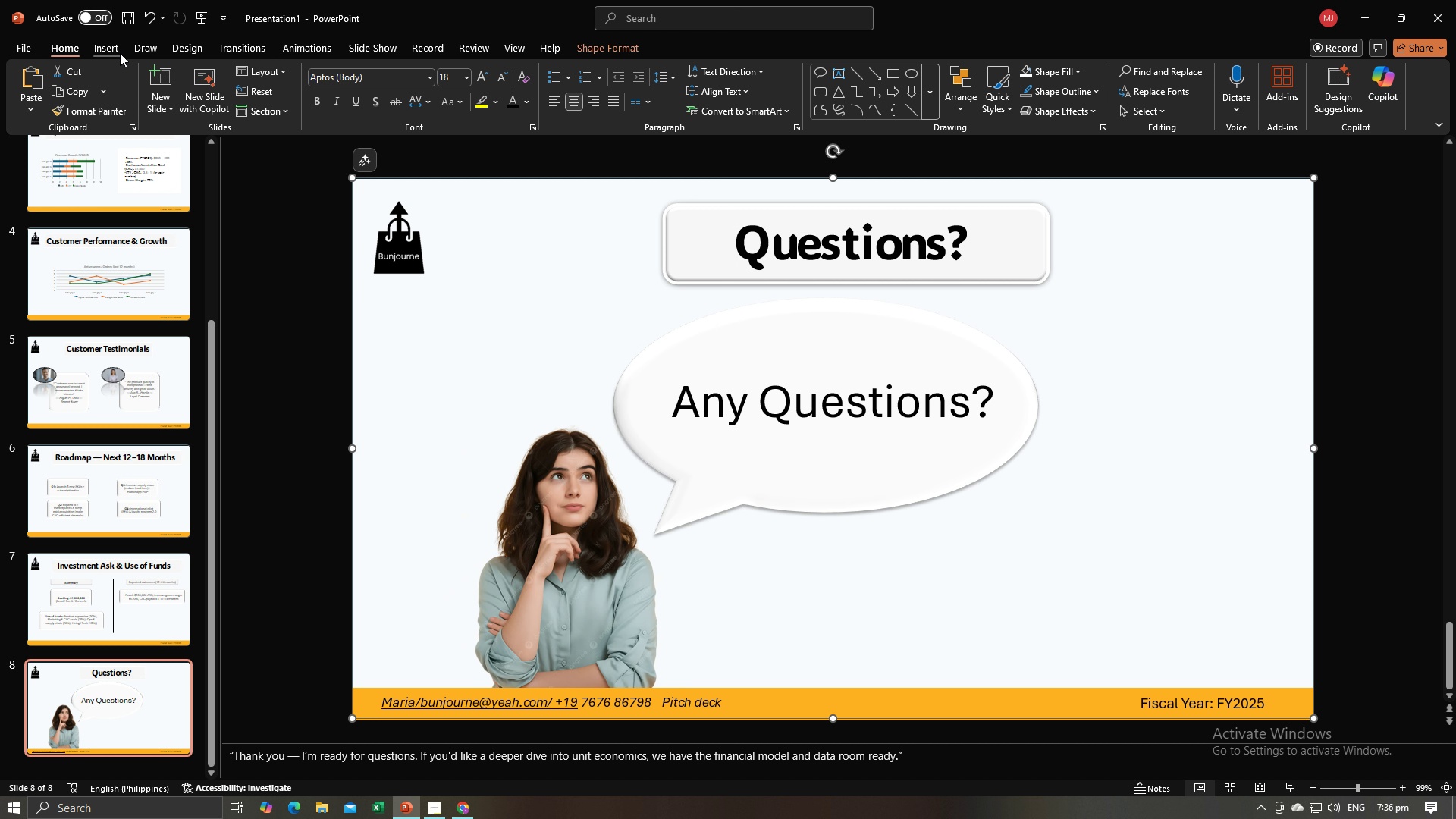 
left_click([108, 49])
 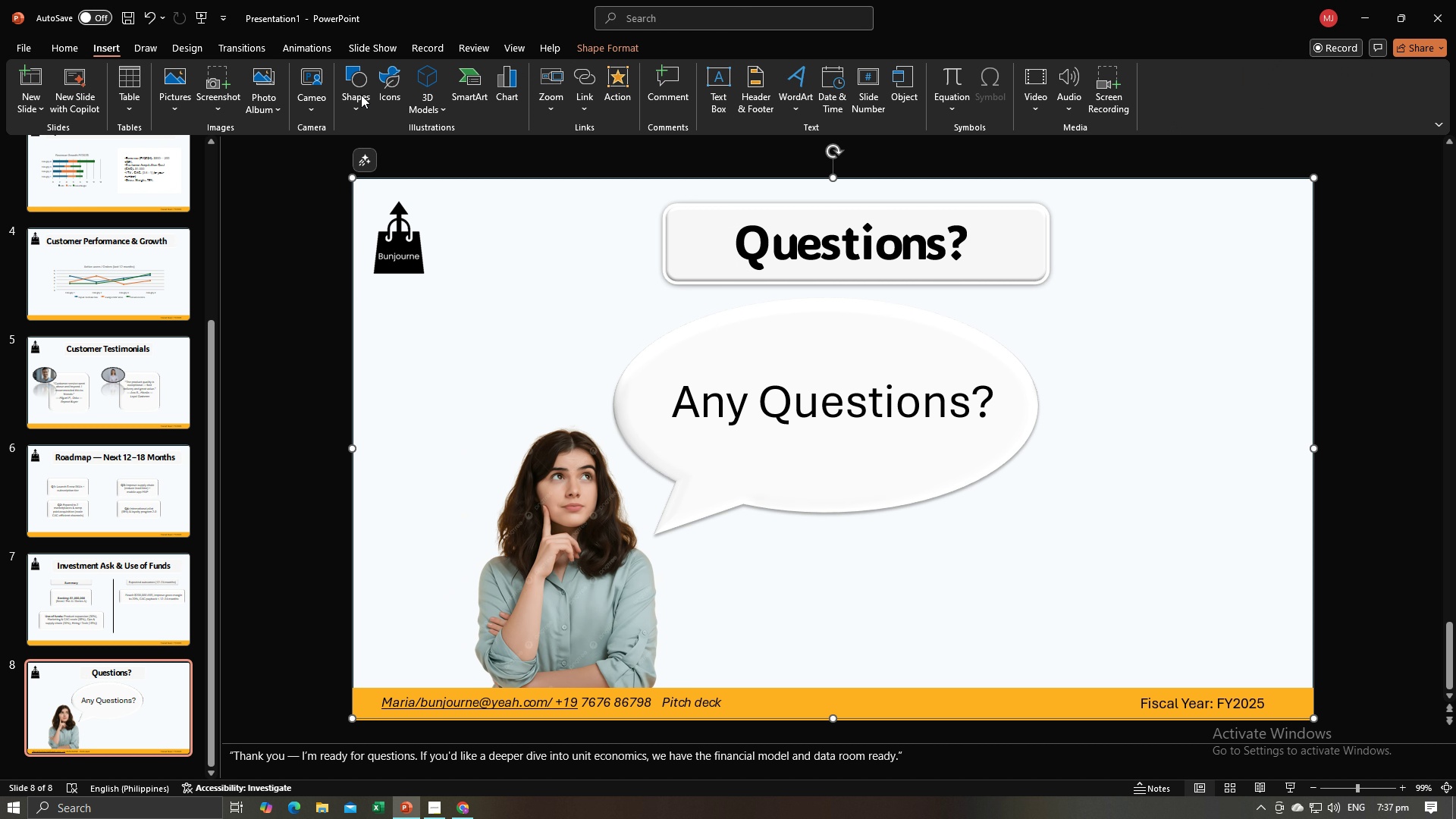 
left_click([359, 95])
 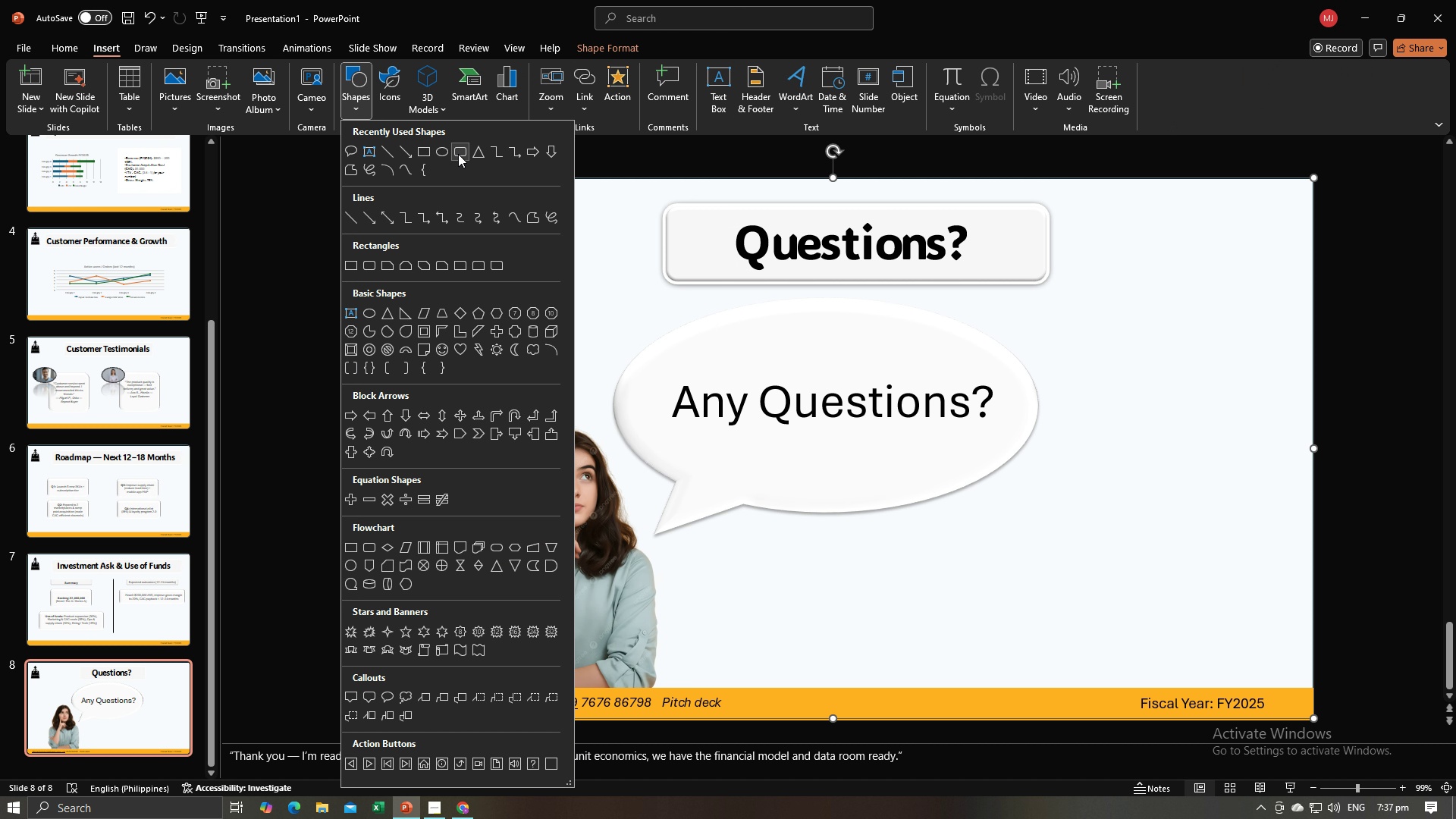 
left_click([460, 155])
 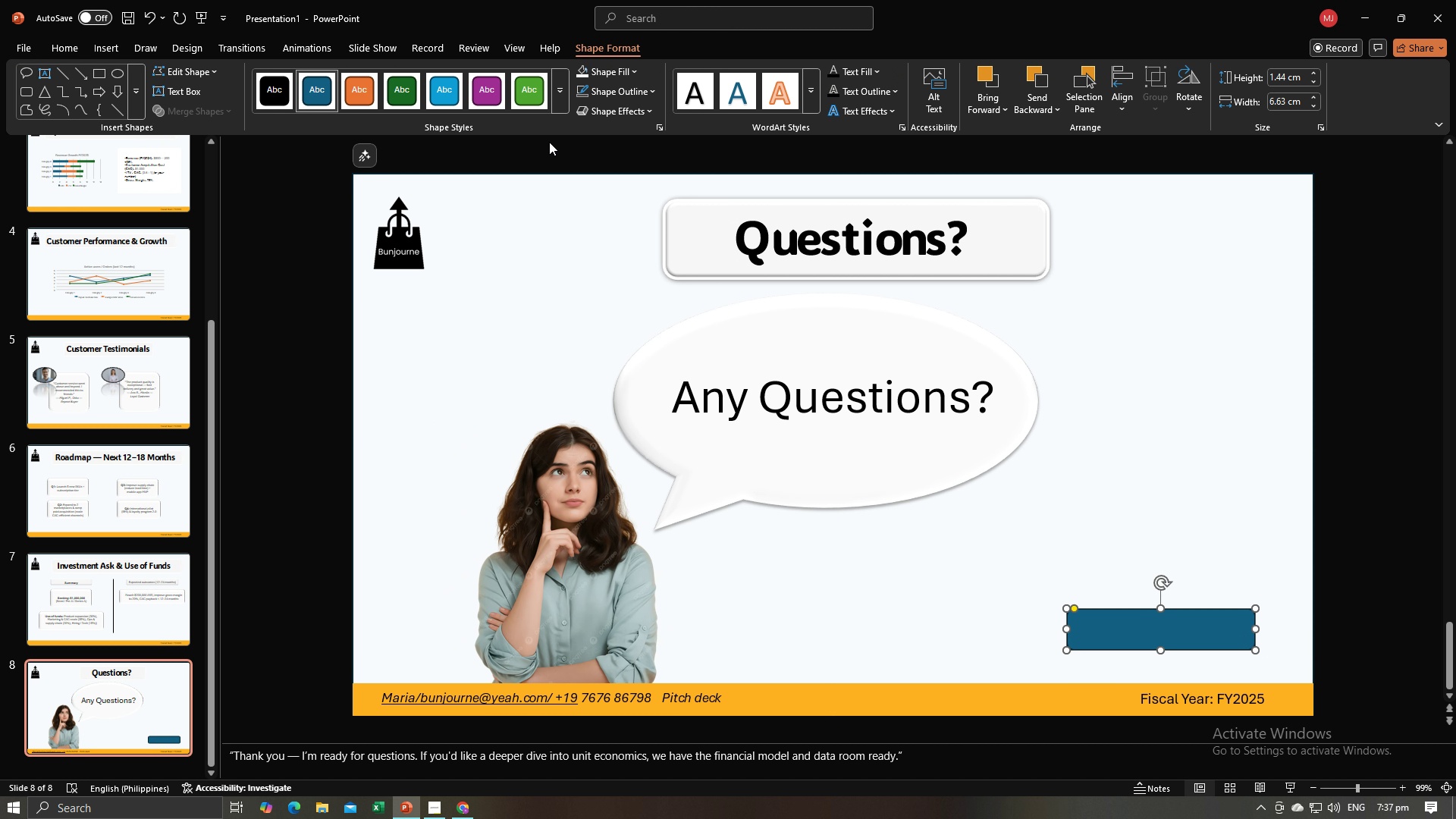 
left_click([577, 74])
 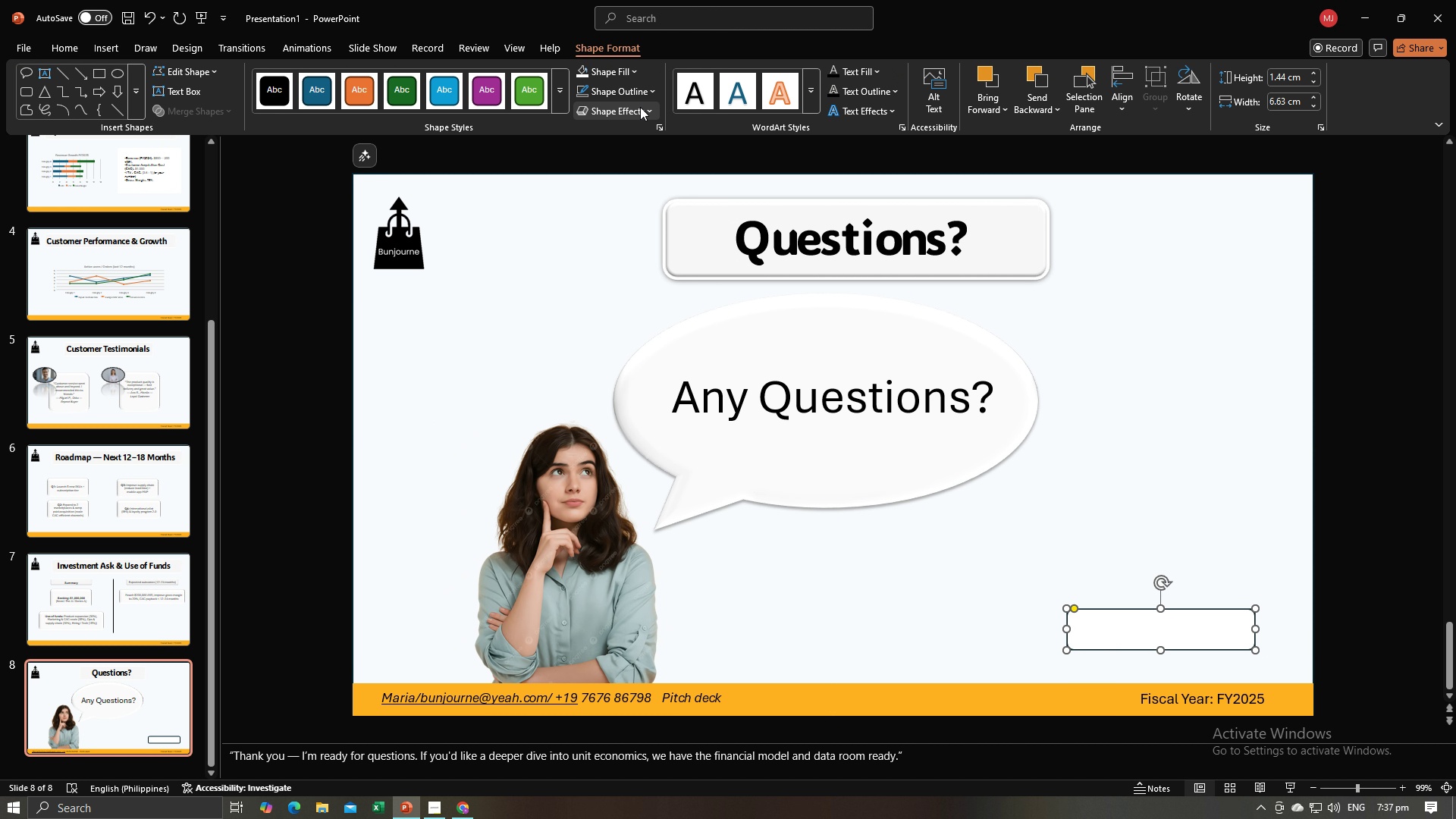 
left_click([640, 107])
 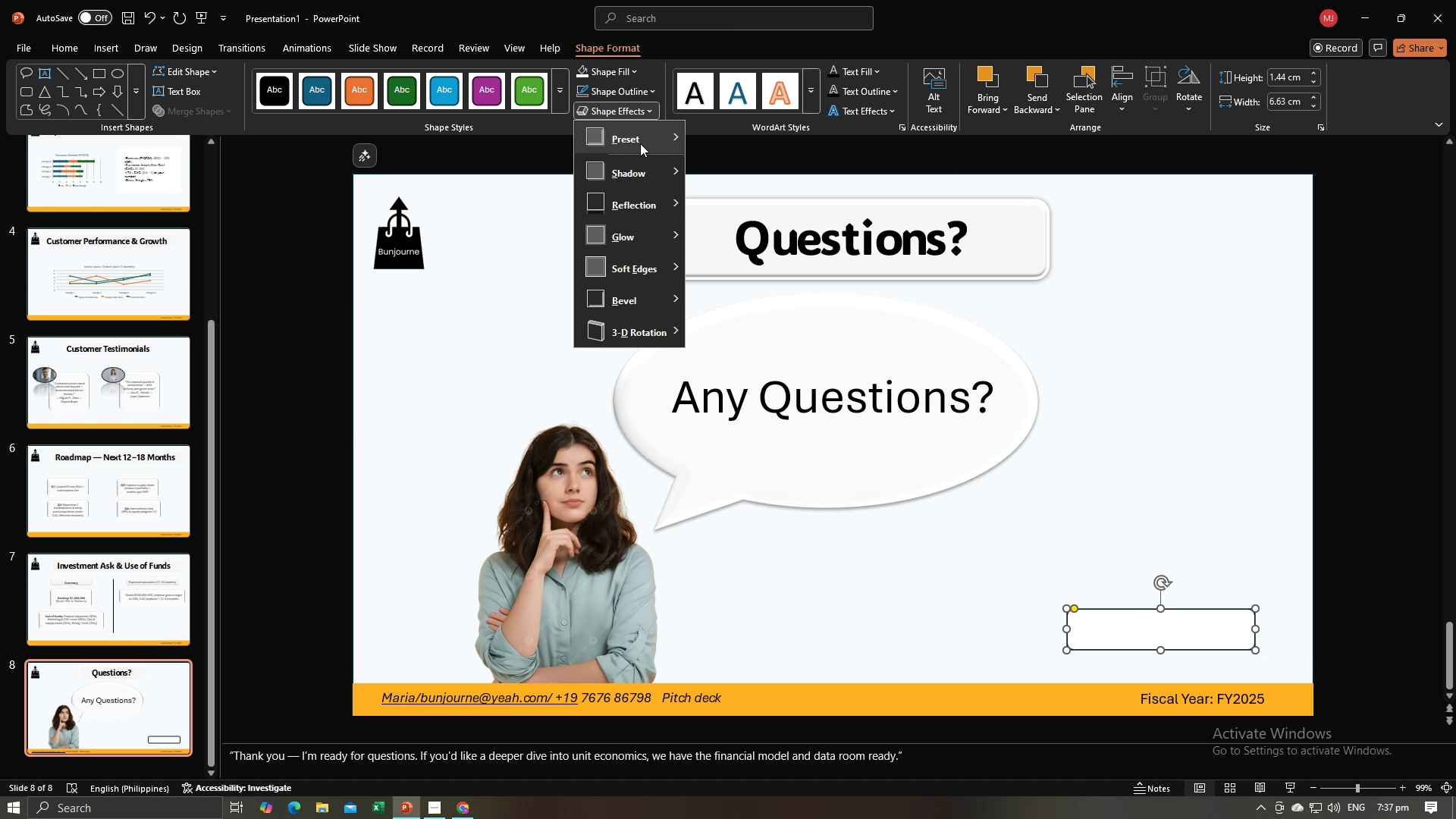 
left_click([639, 143])
 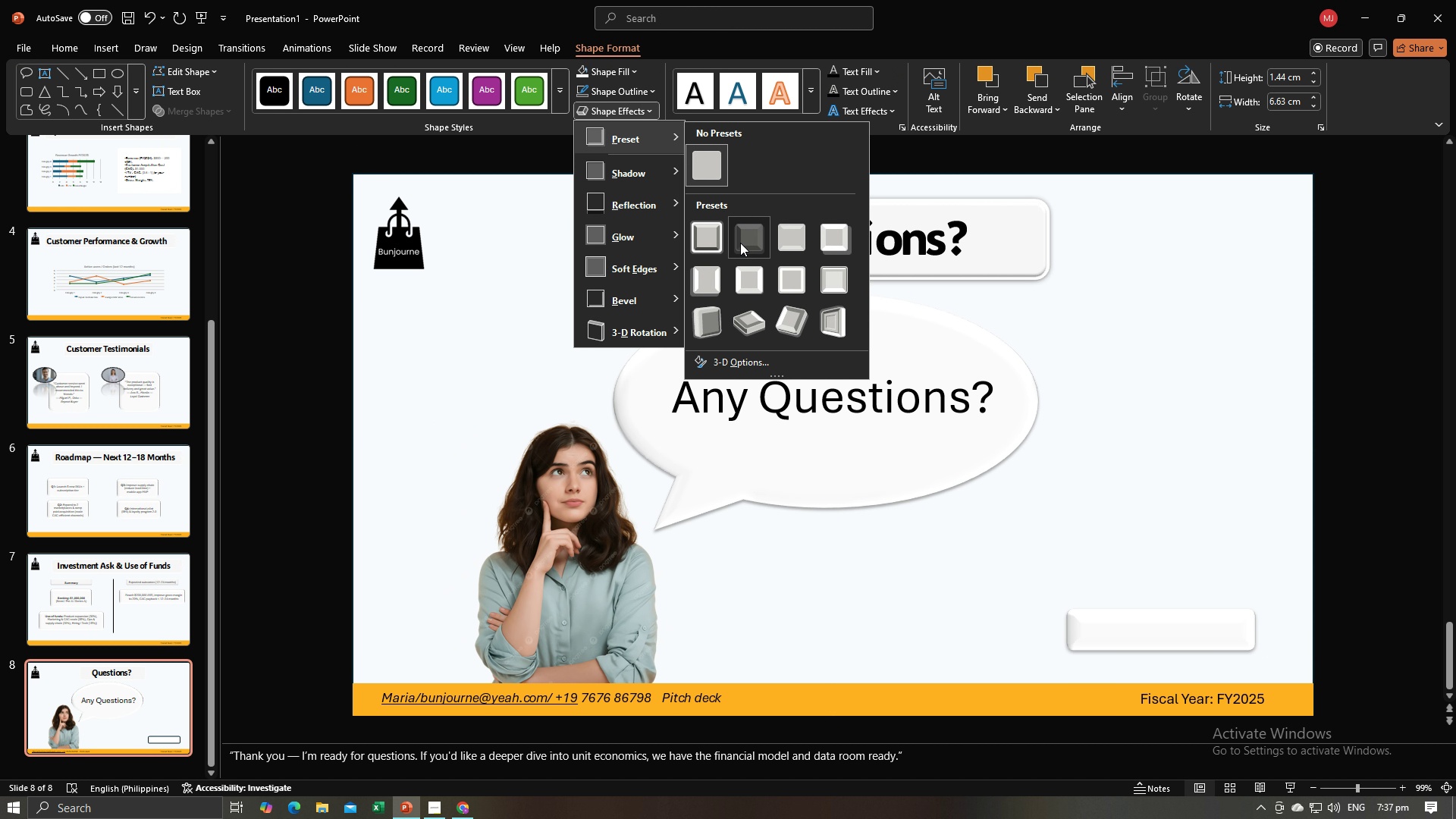 
left_click([740, 243])
 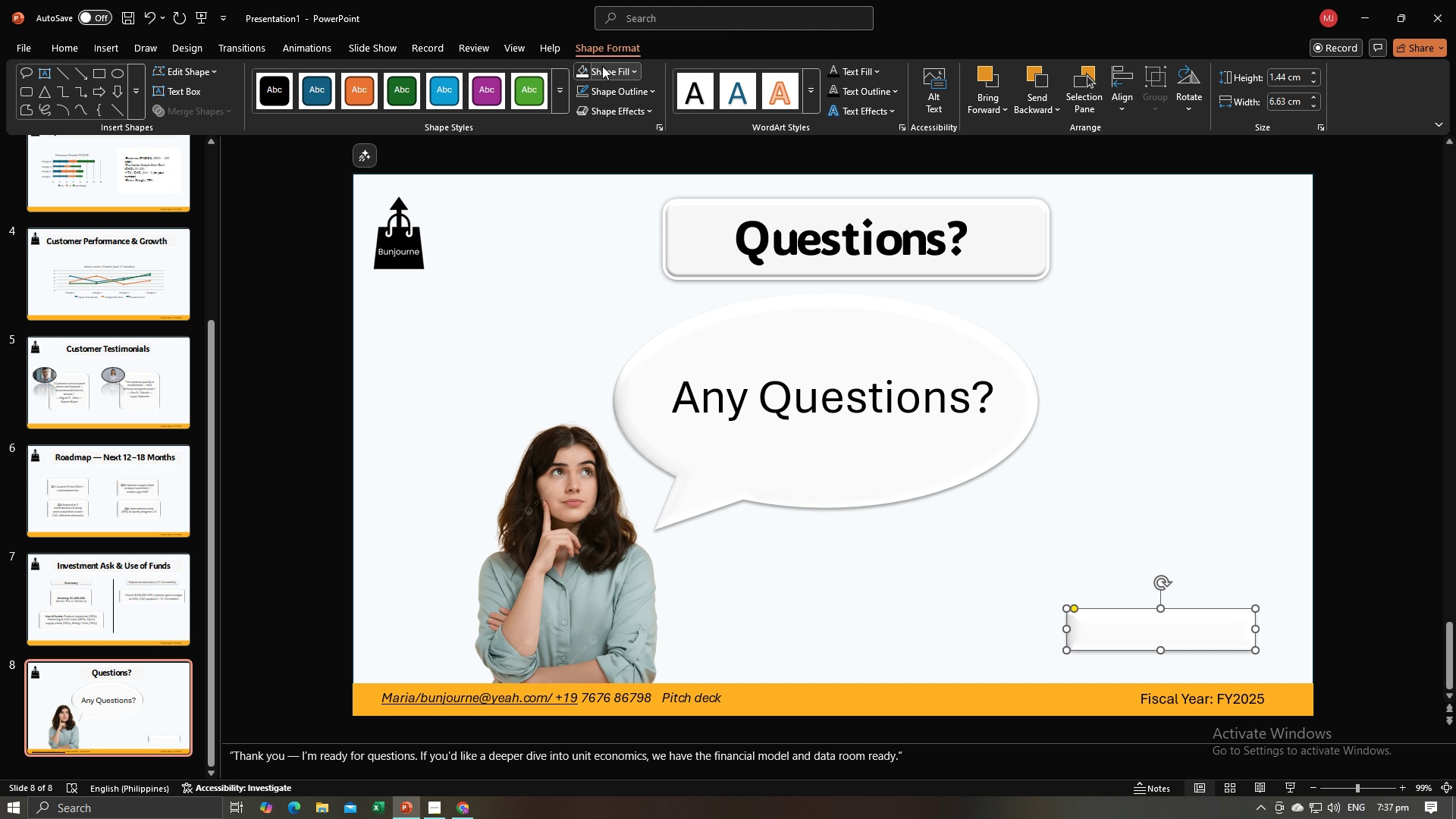 
left_click([607, 67])
 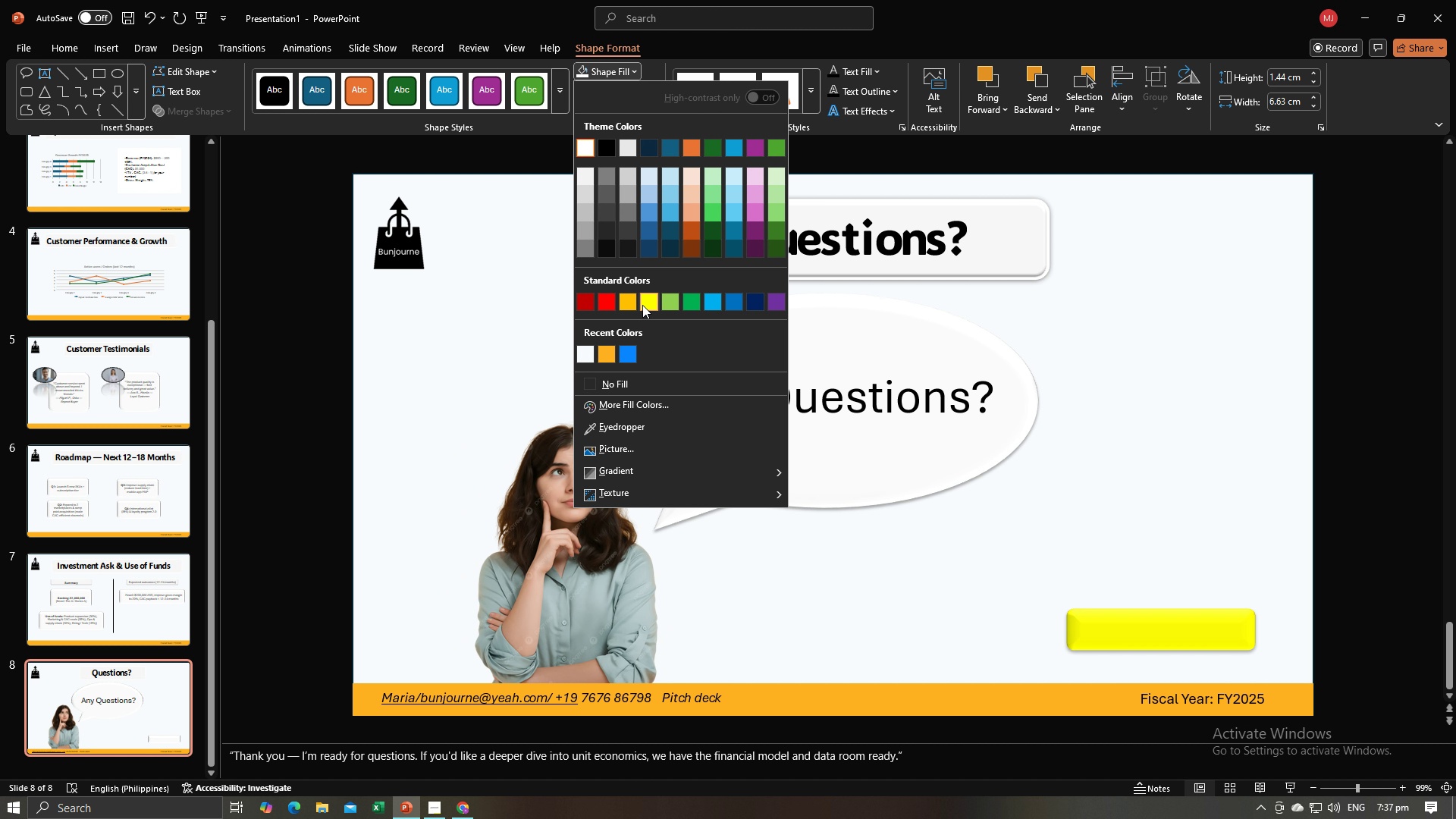 
left_click([642, 305])
 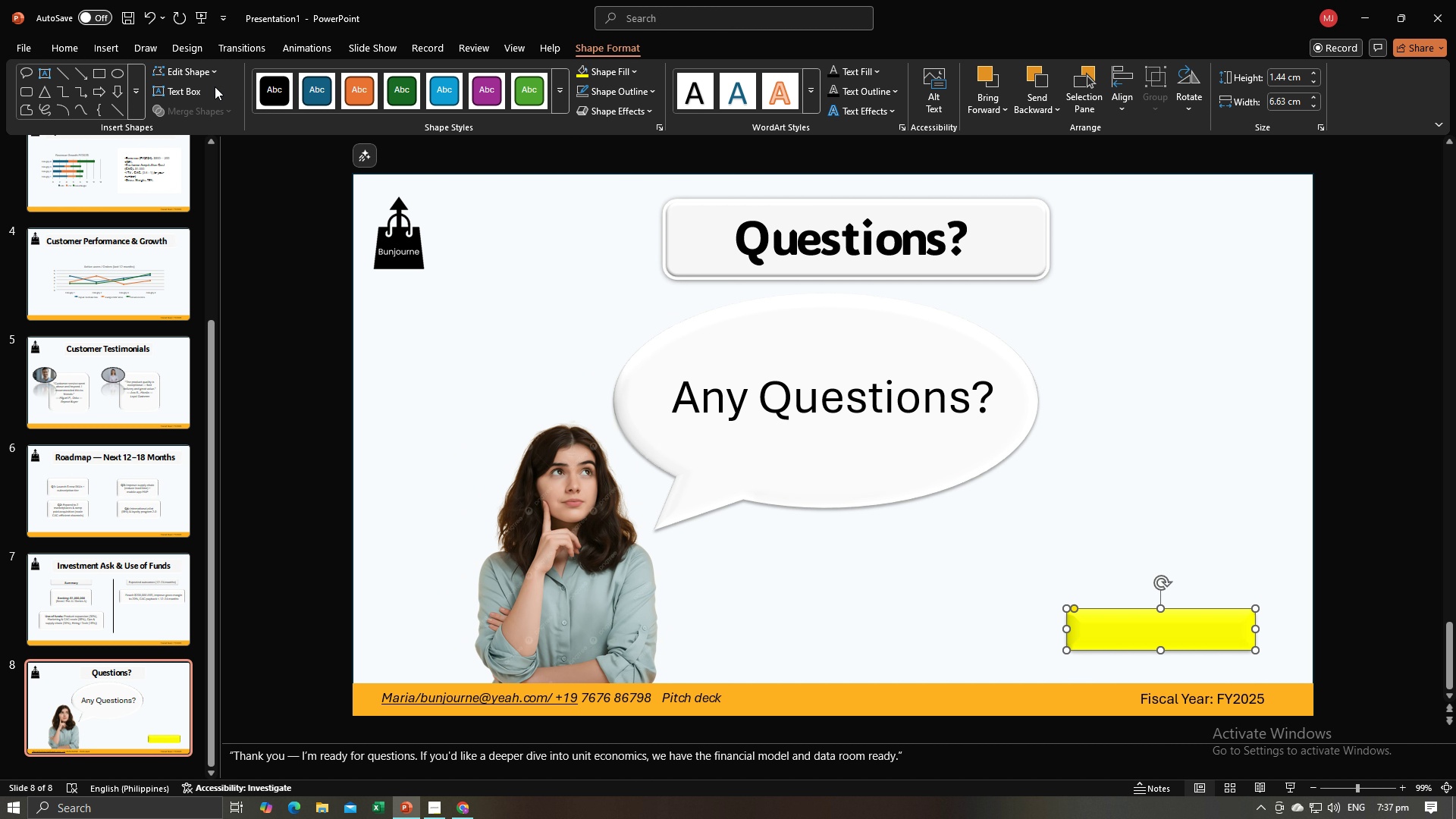 
left_click([187, 84])
 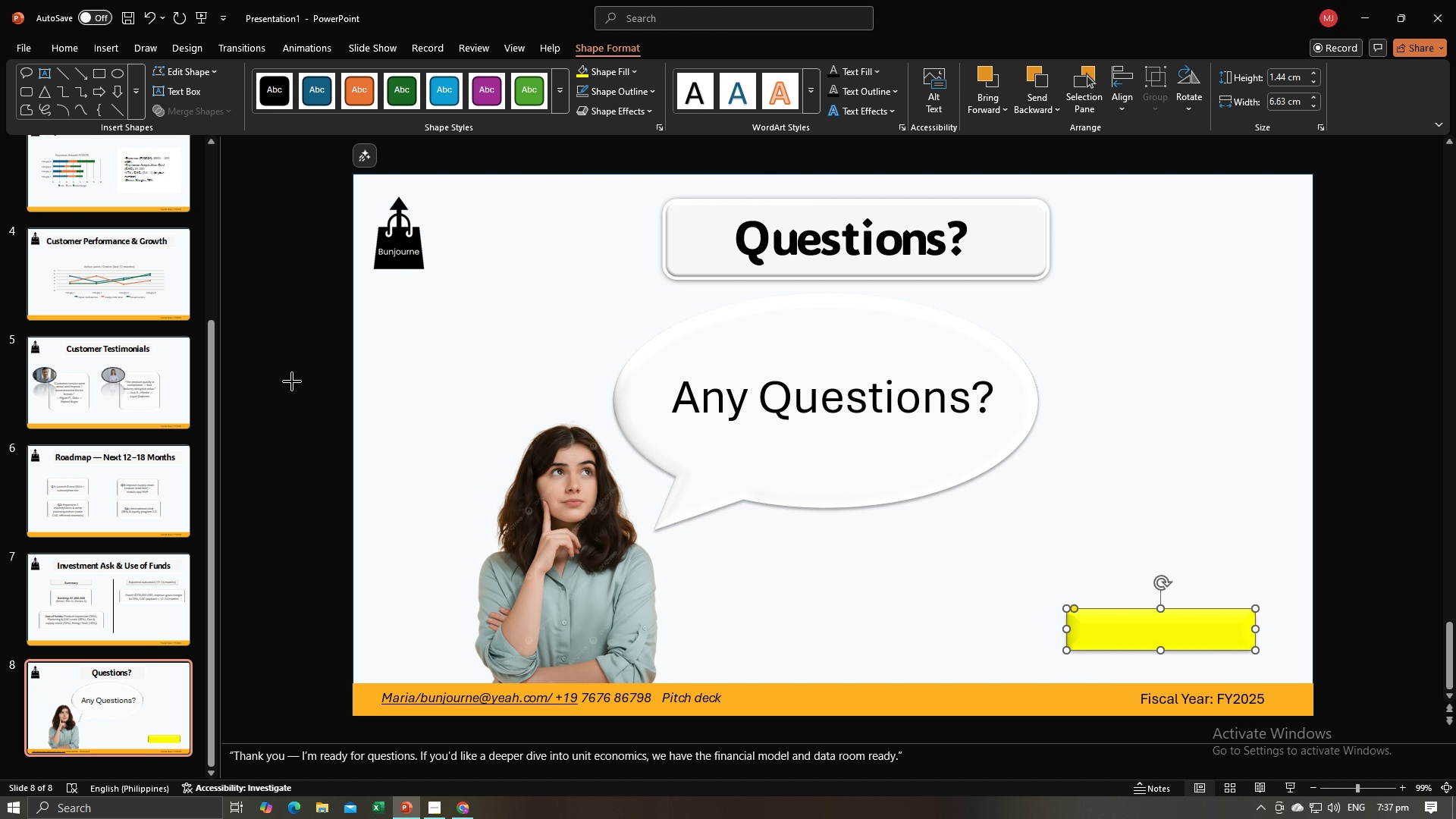 
left_click([292, 381])
 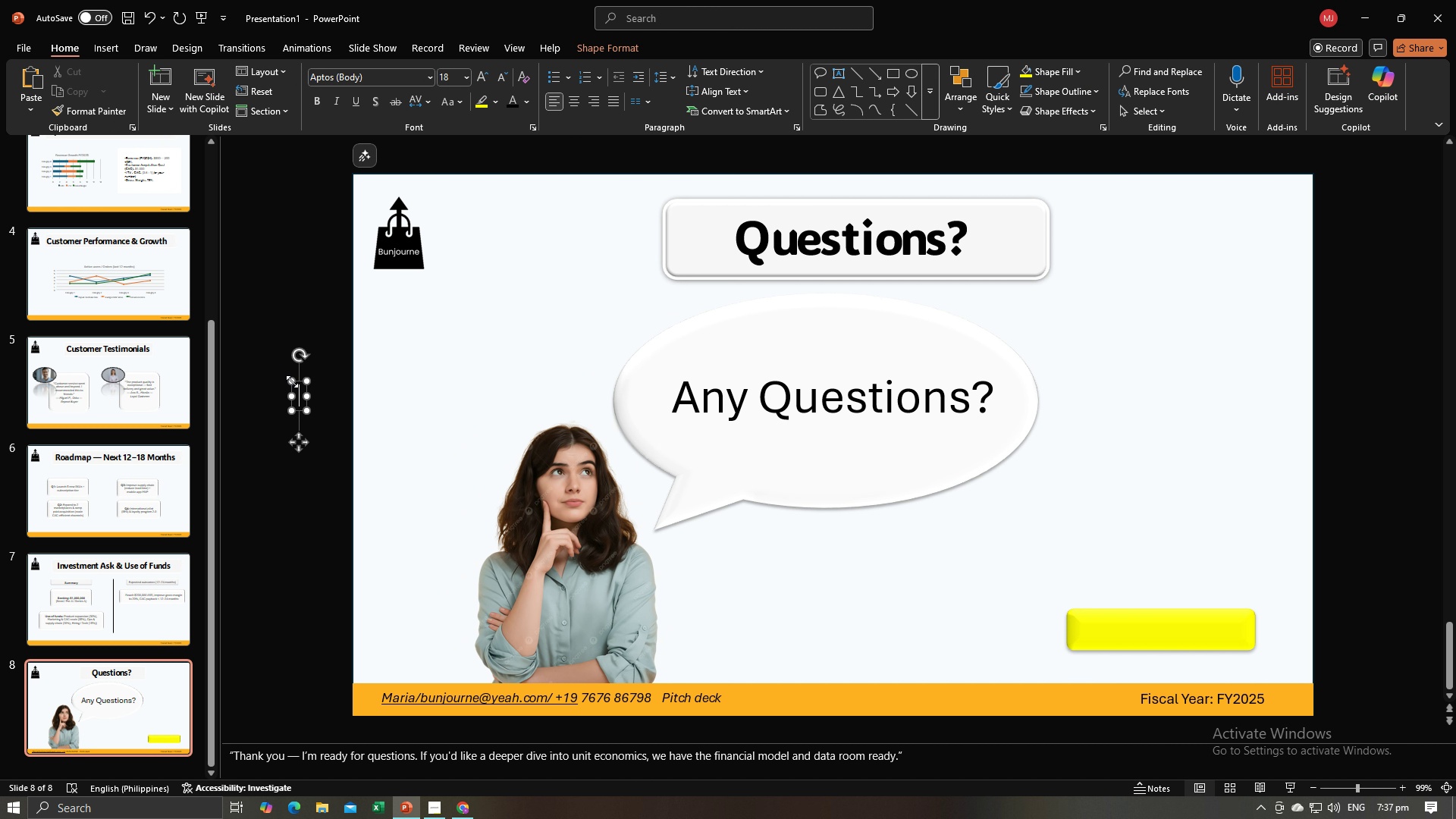 
key(Control+V)
 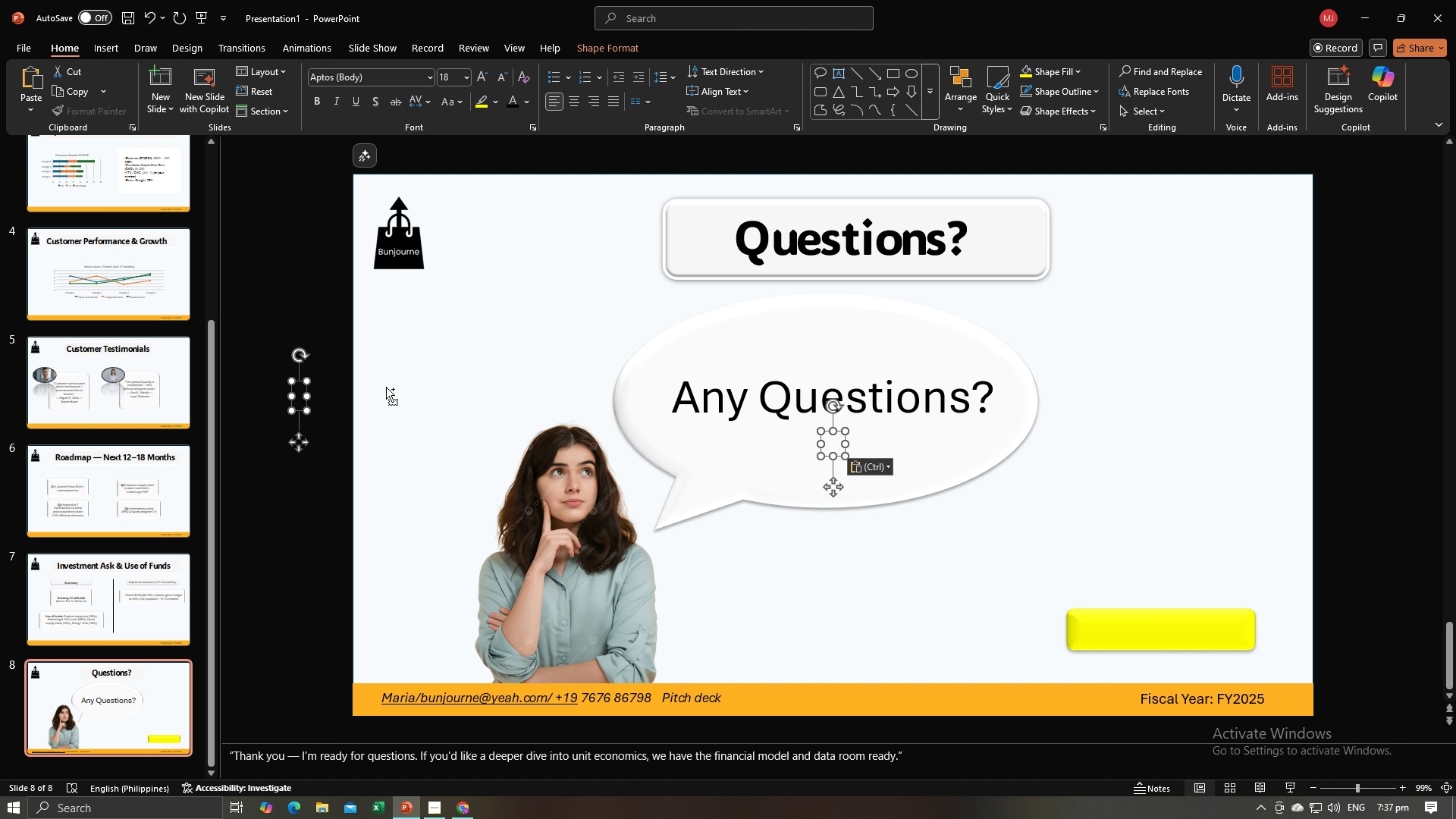 
key(Control+Z)
 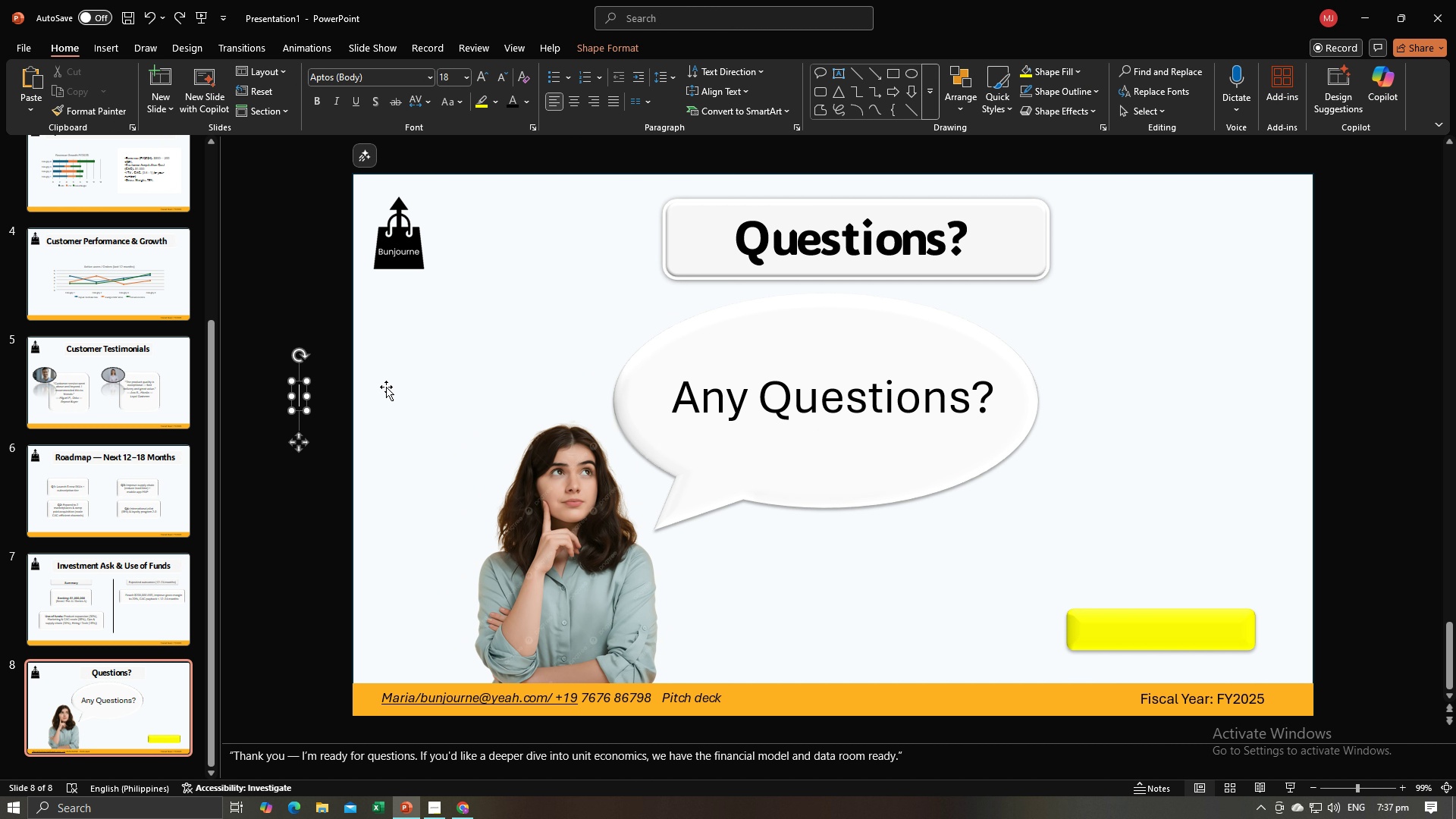 
key(Alt+AltLeft)
 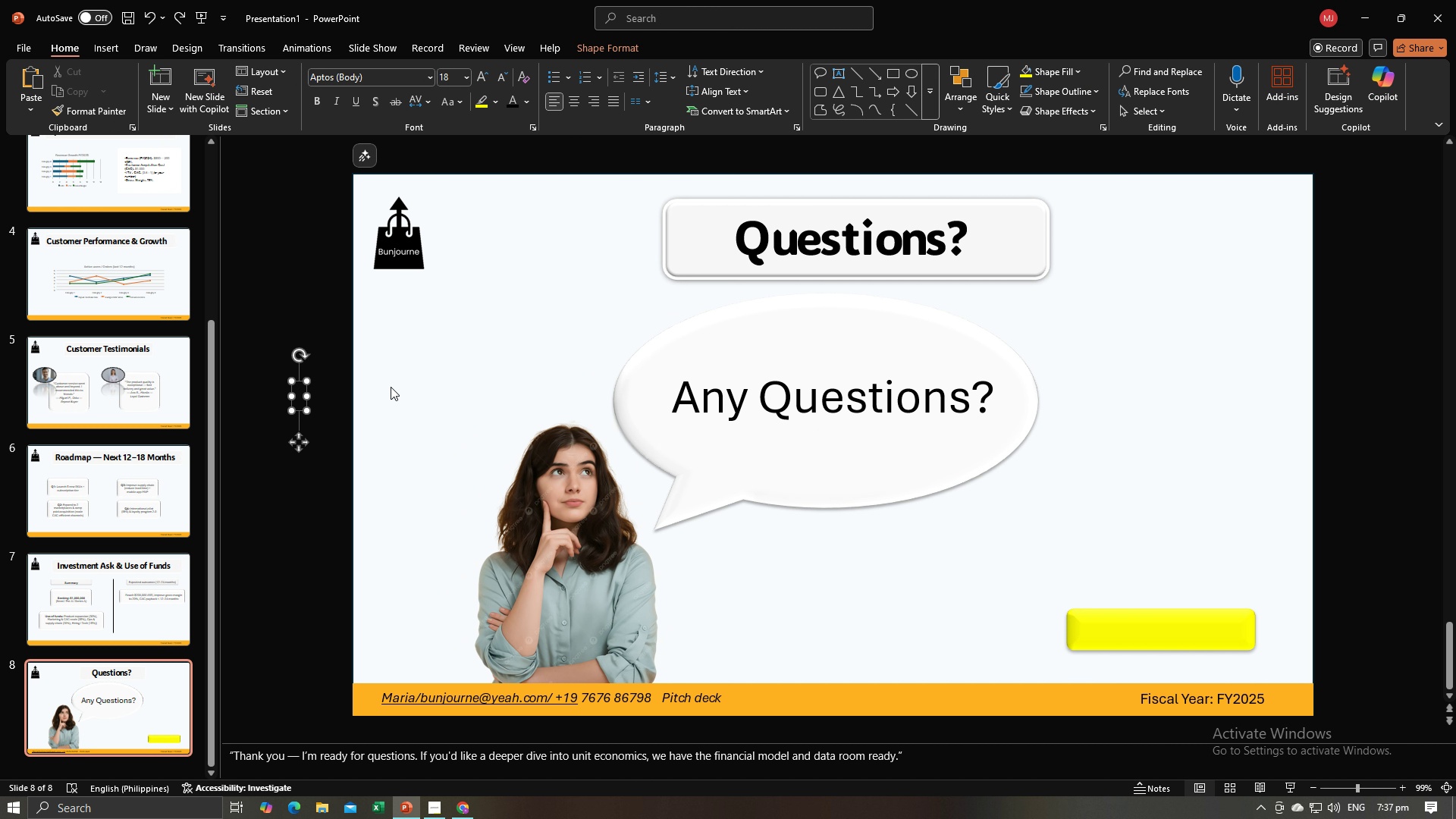 
key(Alt+Tab)
 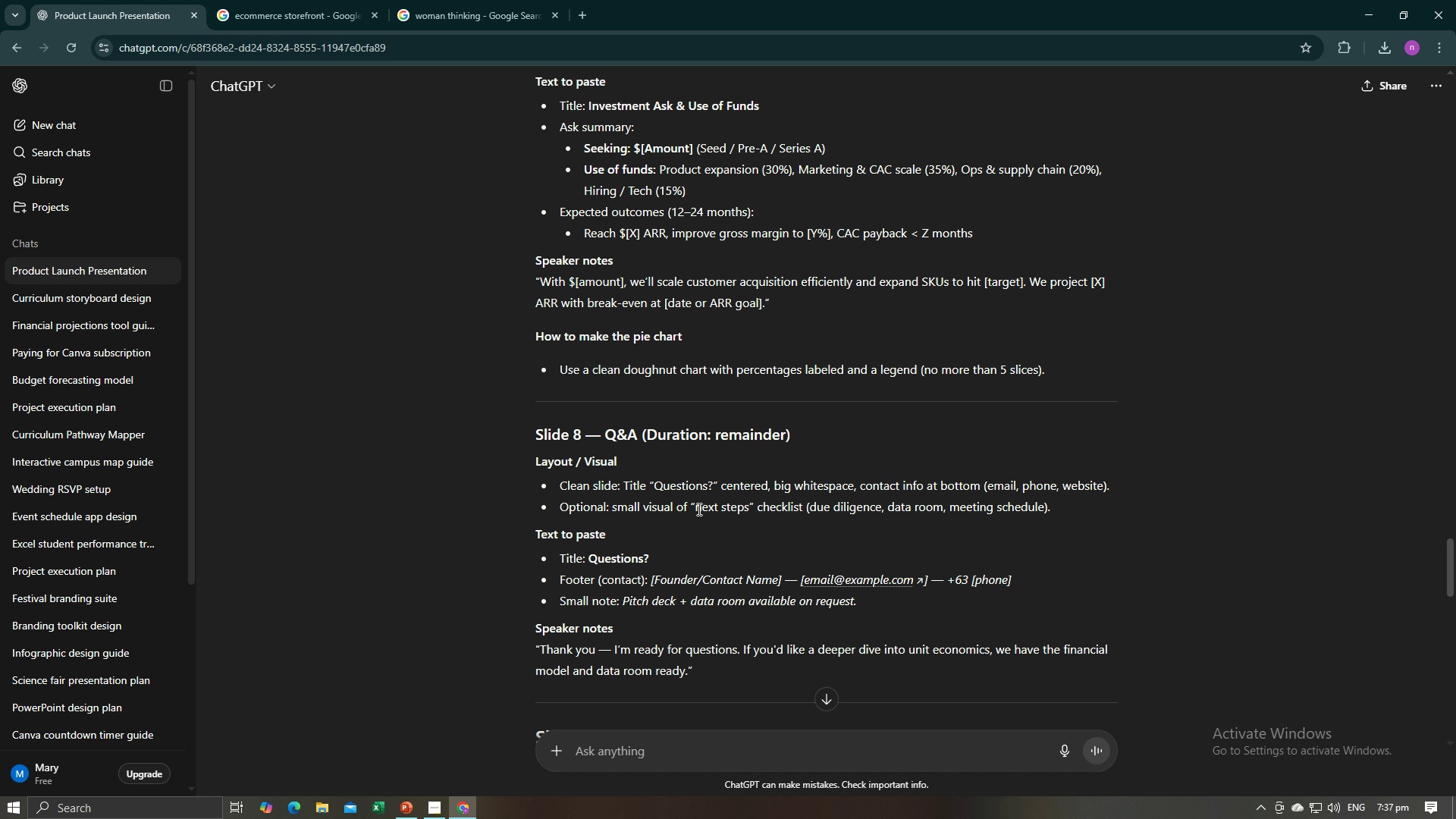 
wait(6.02)
 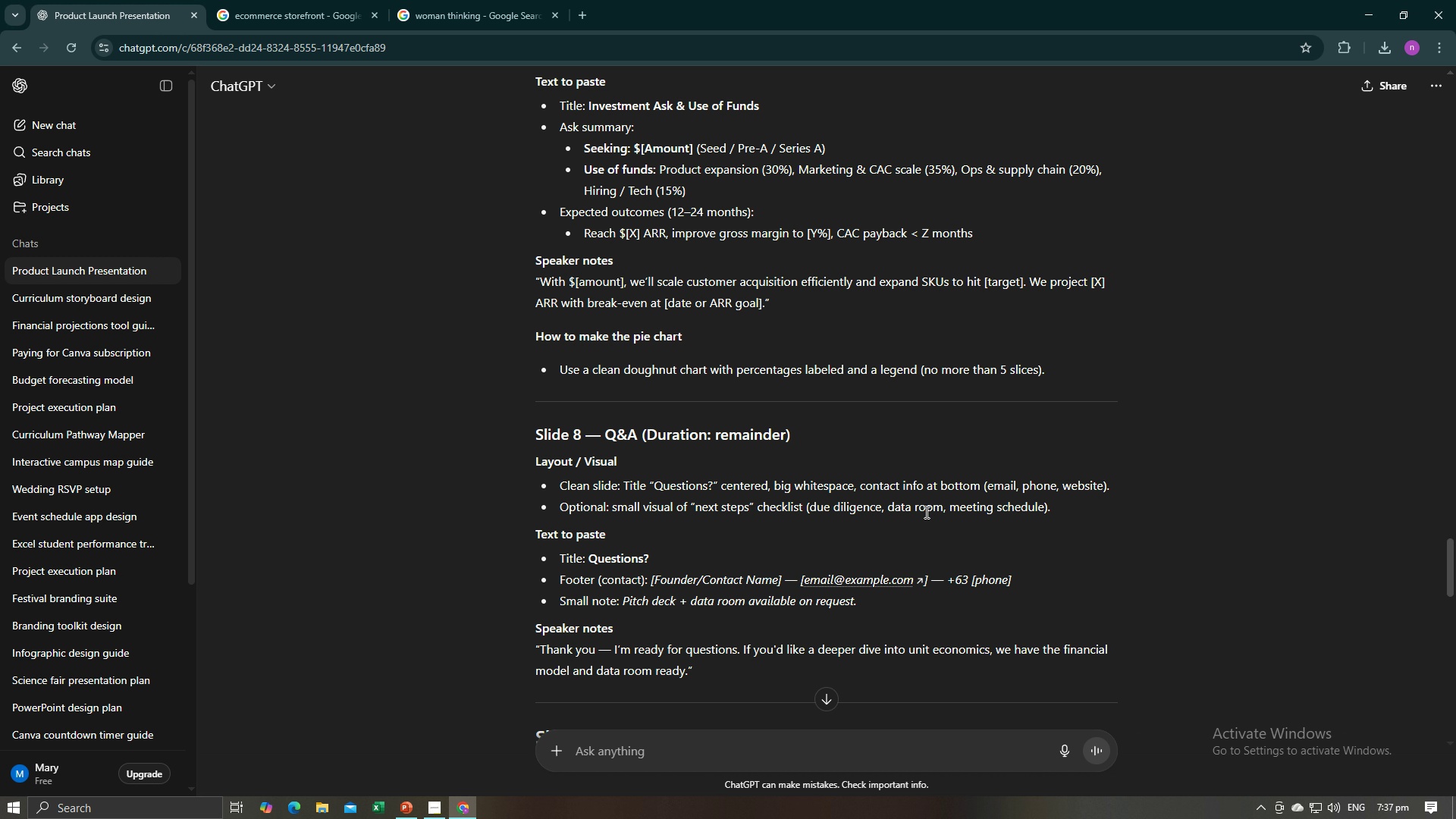 
key(Control+C)
 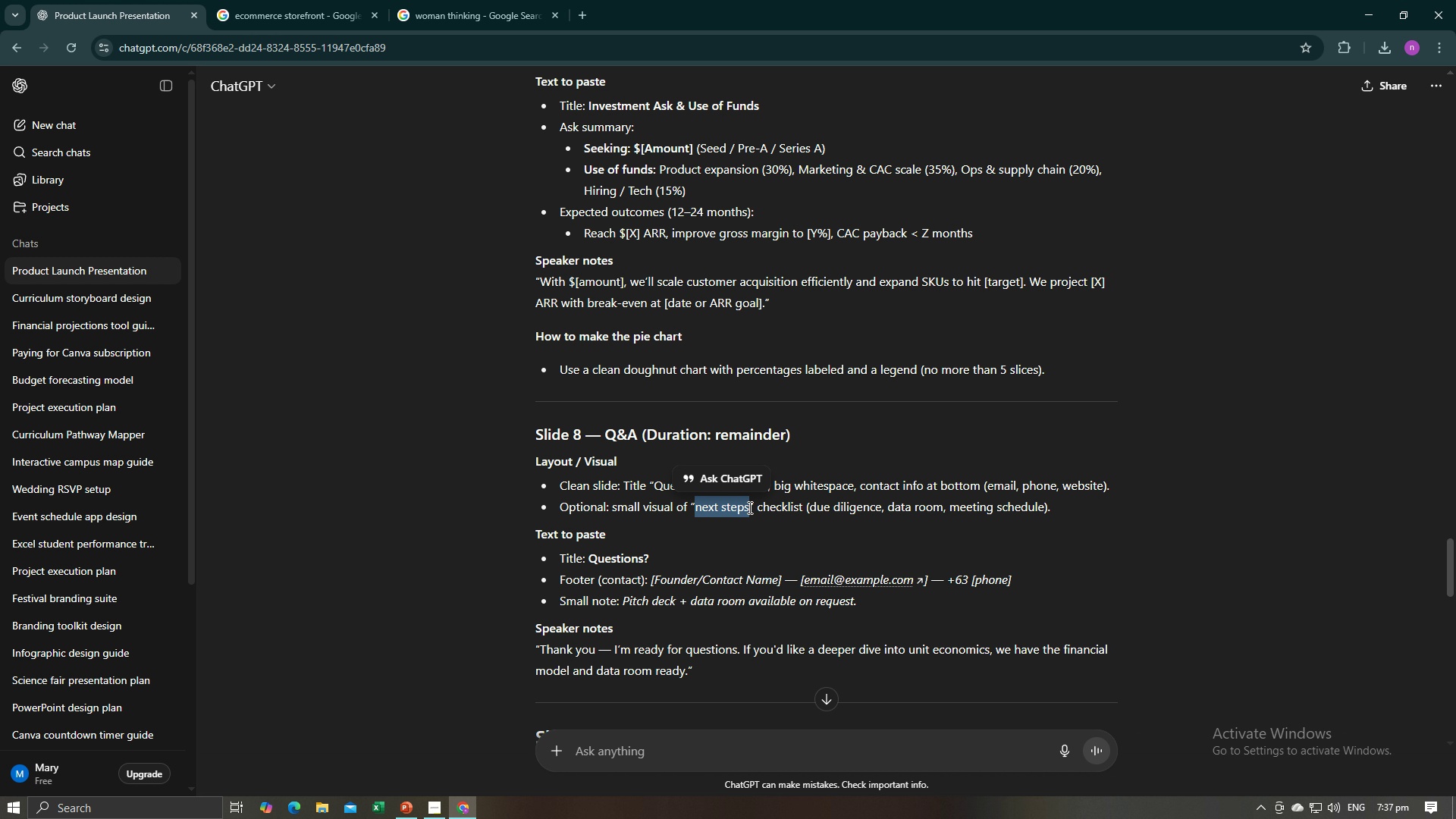 
key(Control+C)
 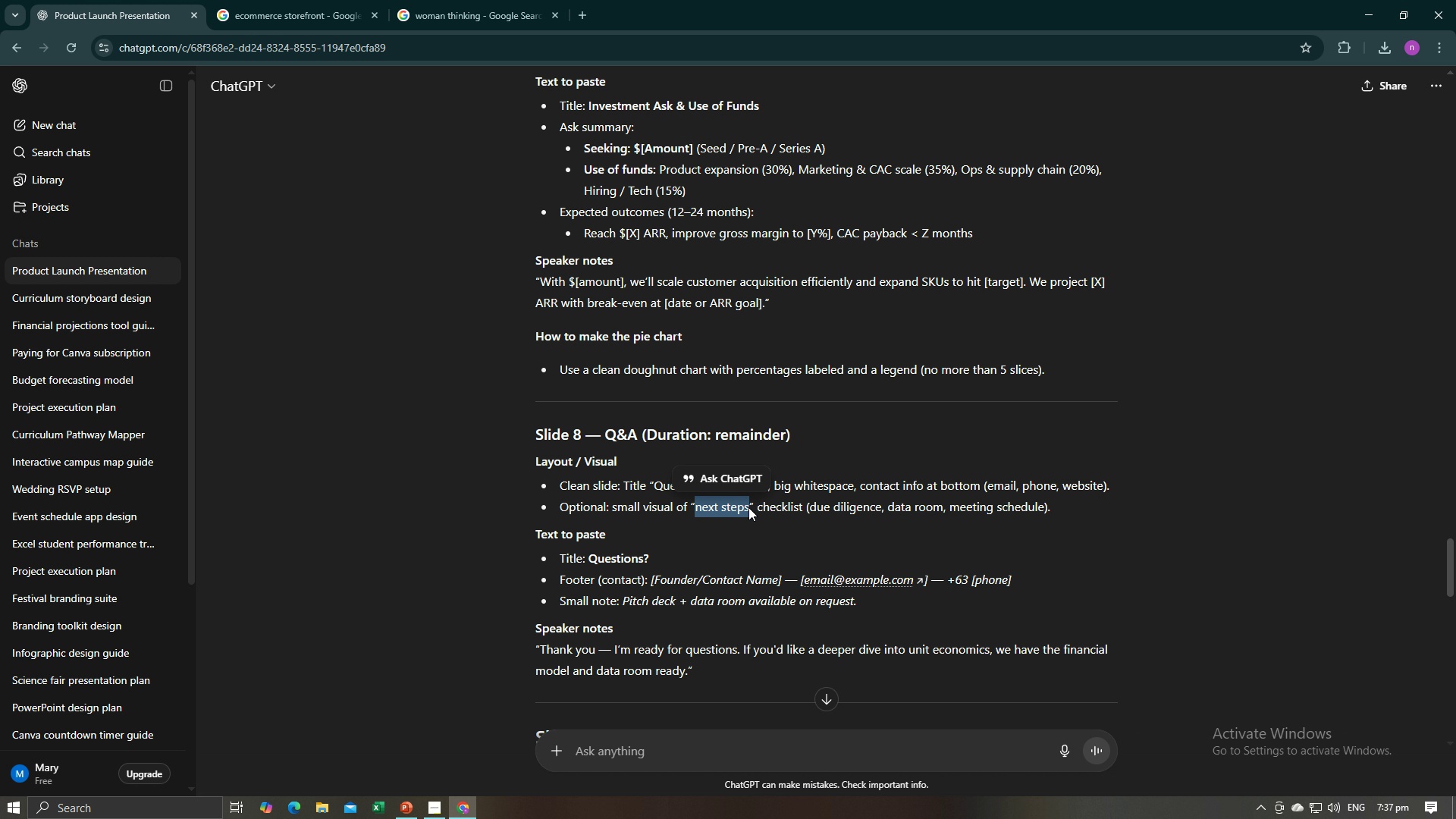 
key(Alt+AltLeft)
 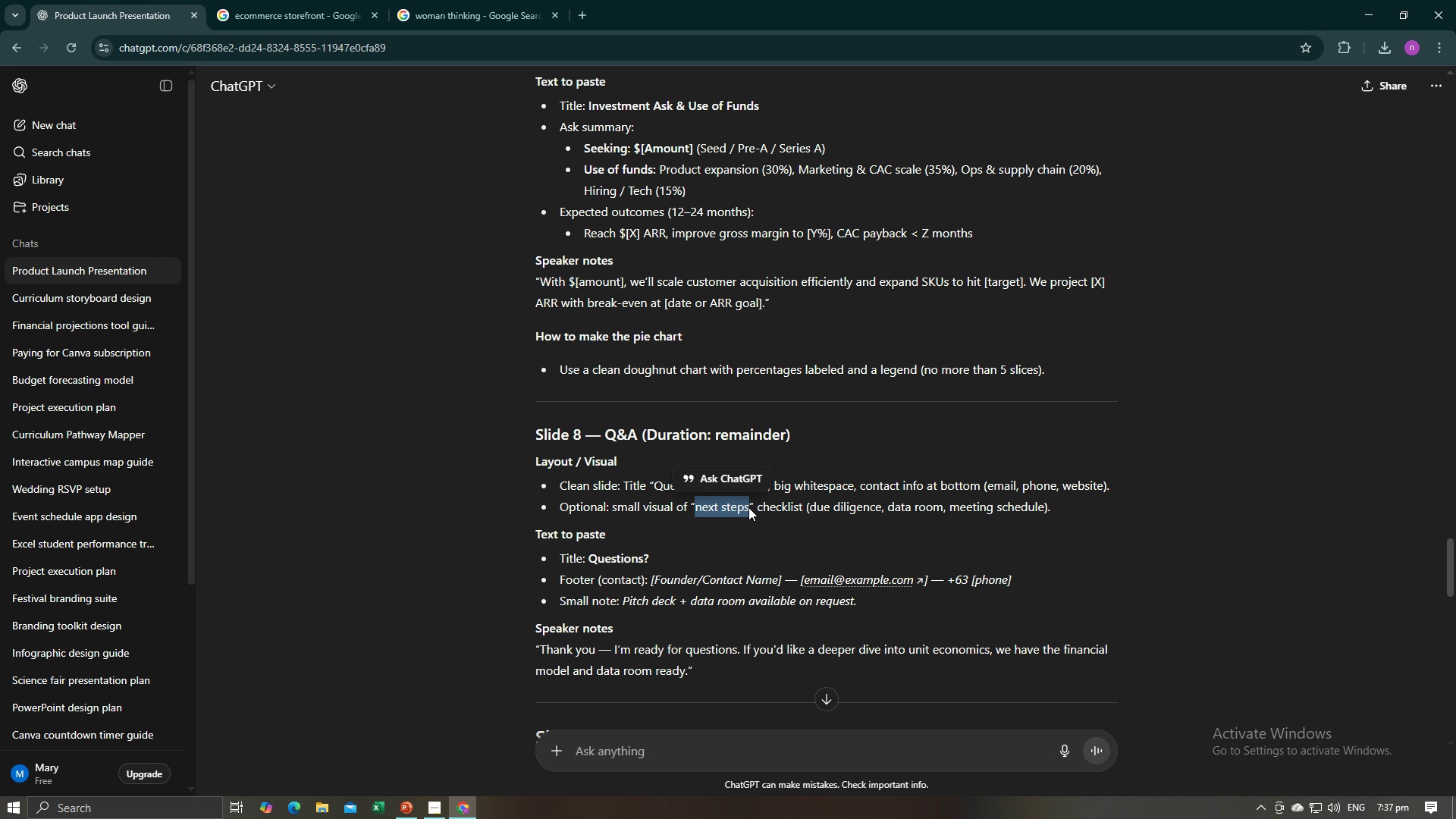 
key(Alt+Tab)
 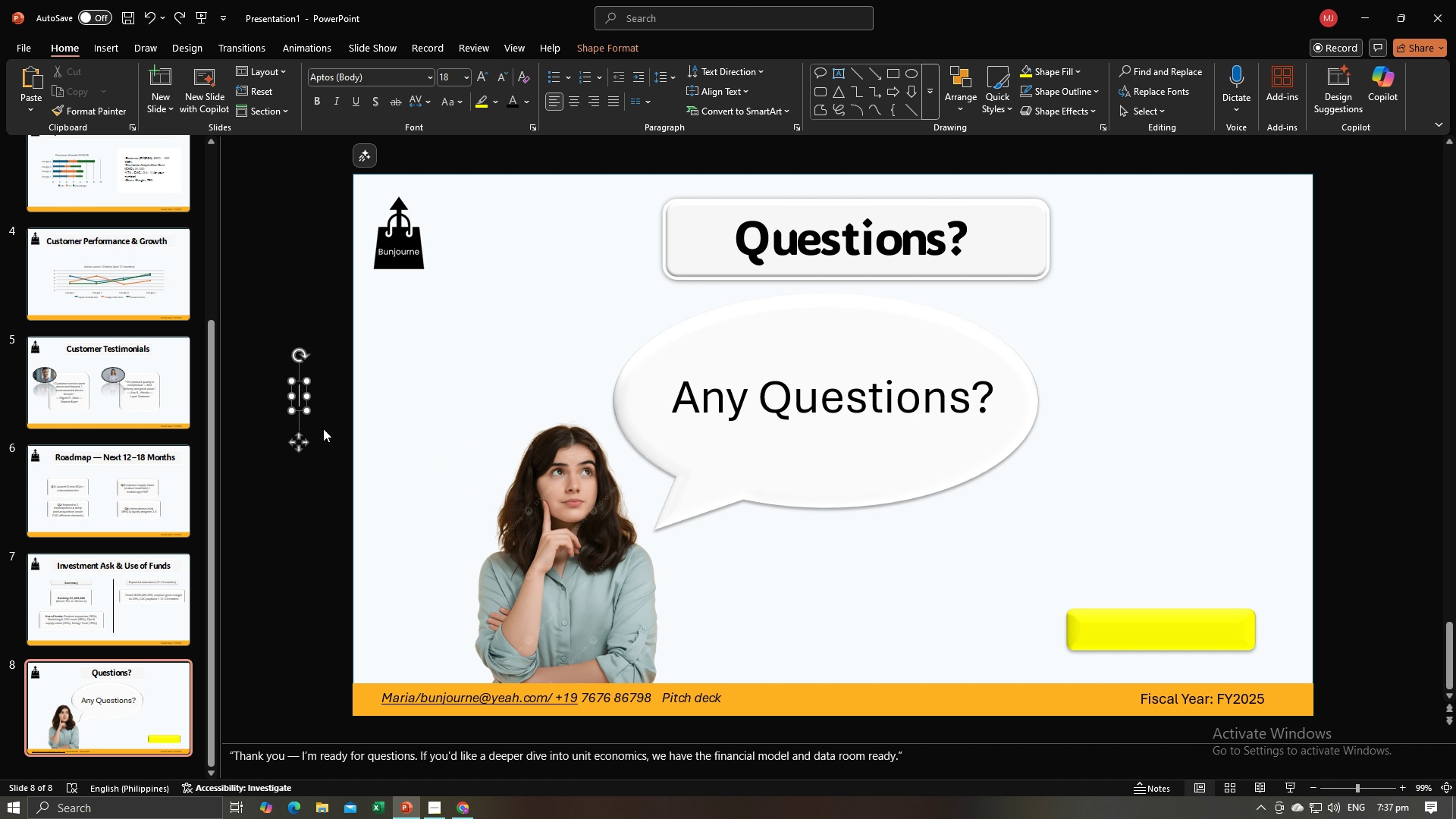 
key(Control+V)
 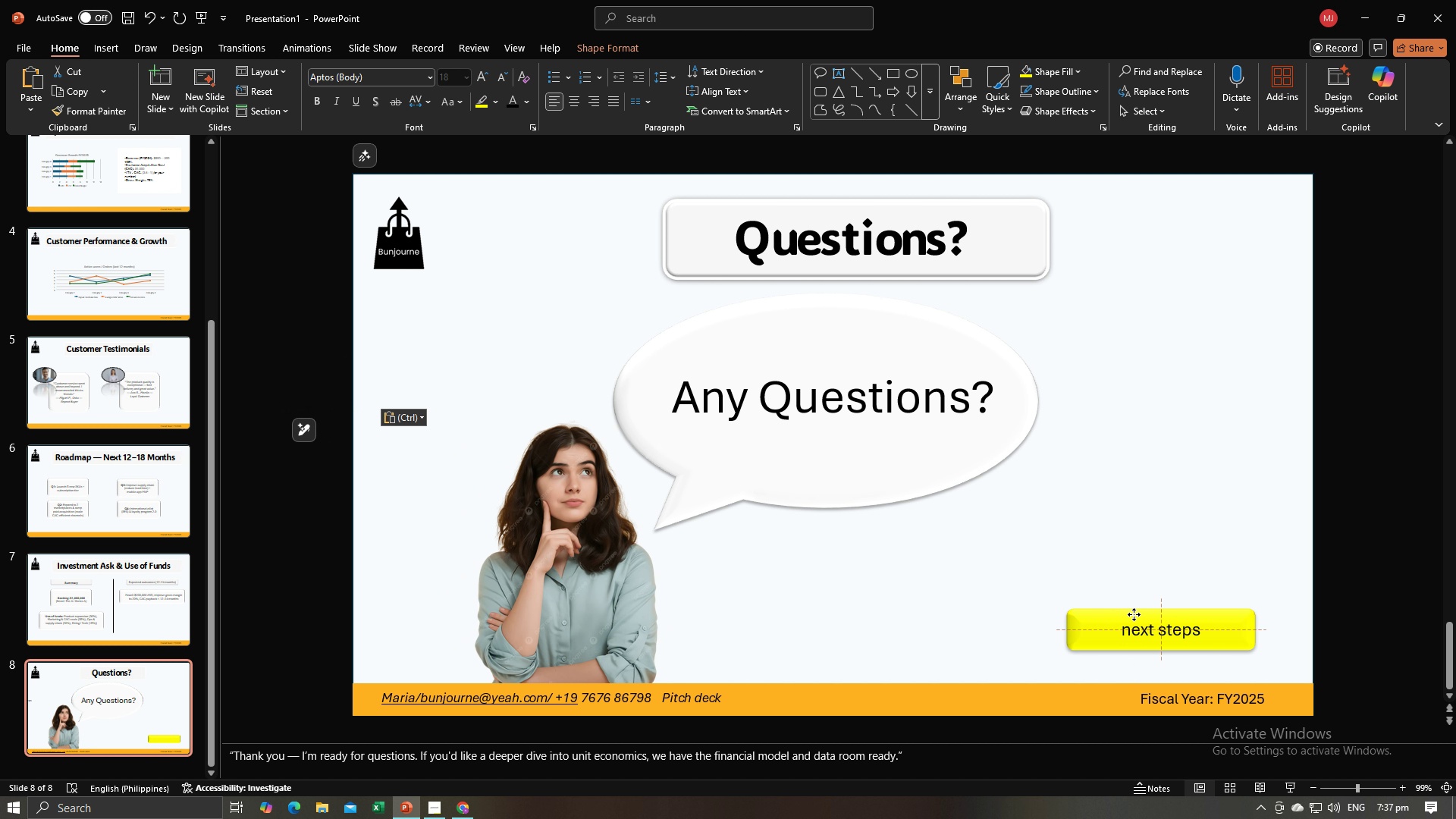 
left_click([1136, 632])
 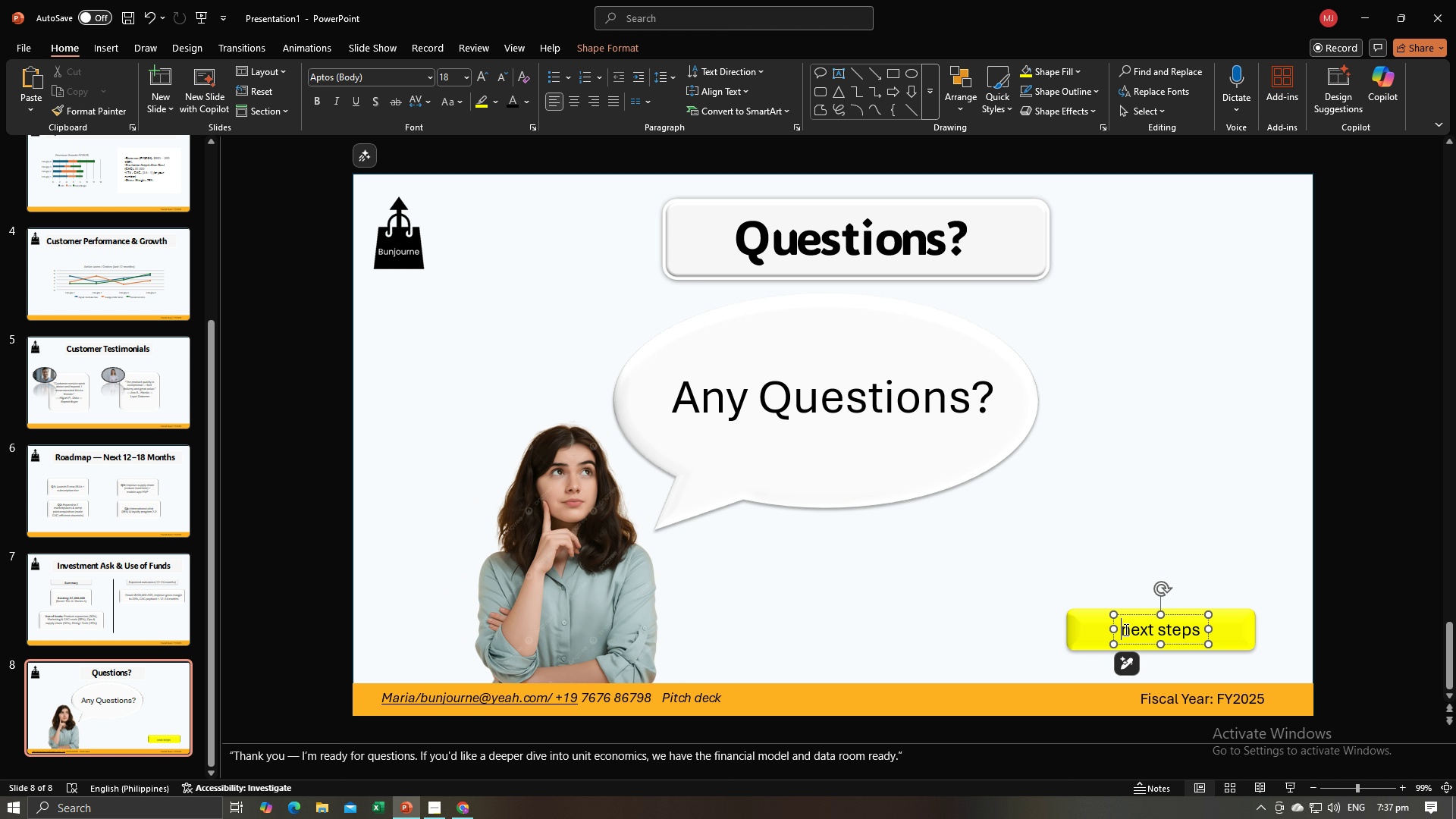 
left_click([1125, 629])
 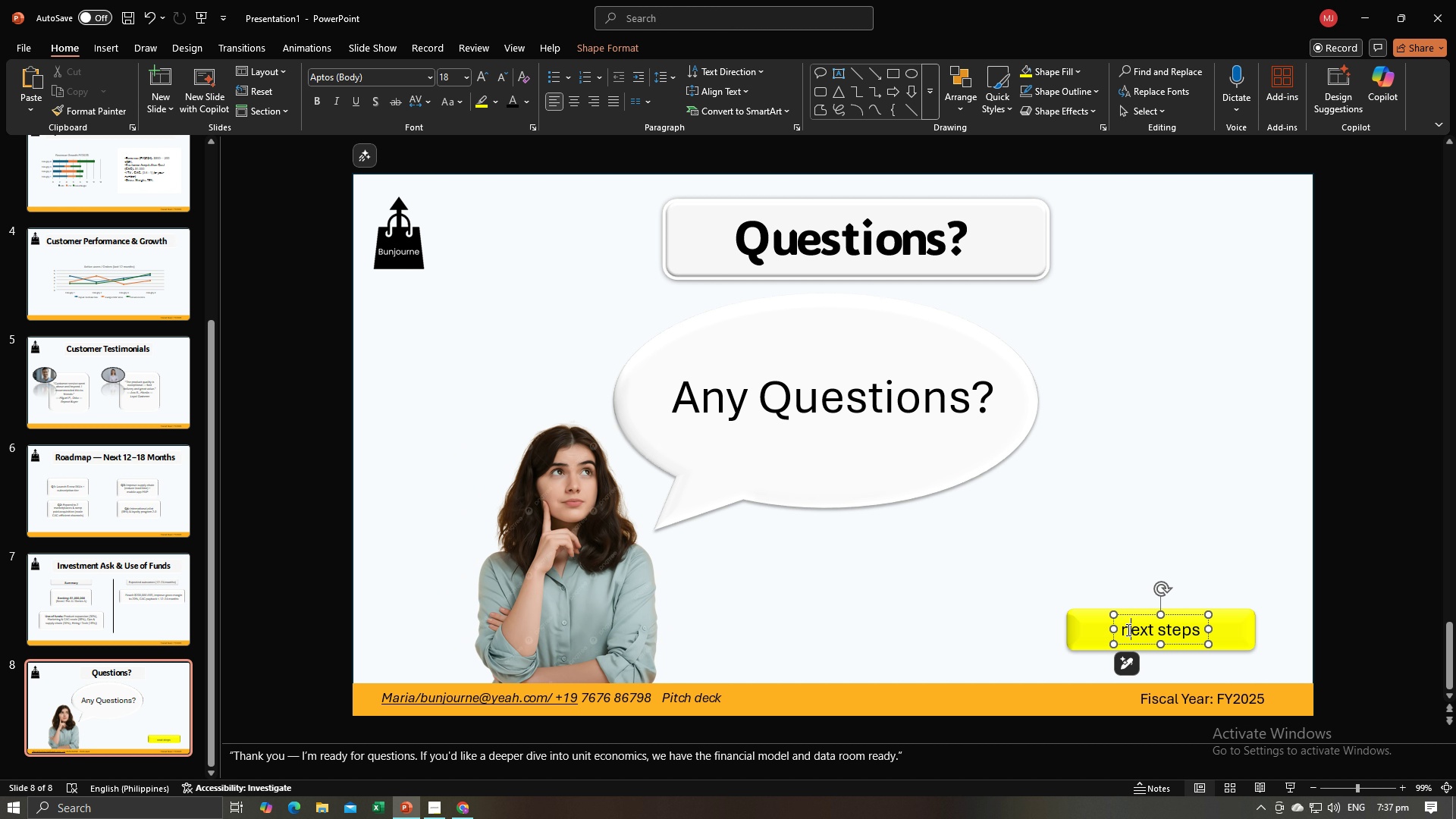 
left_click([1127, 629])
 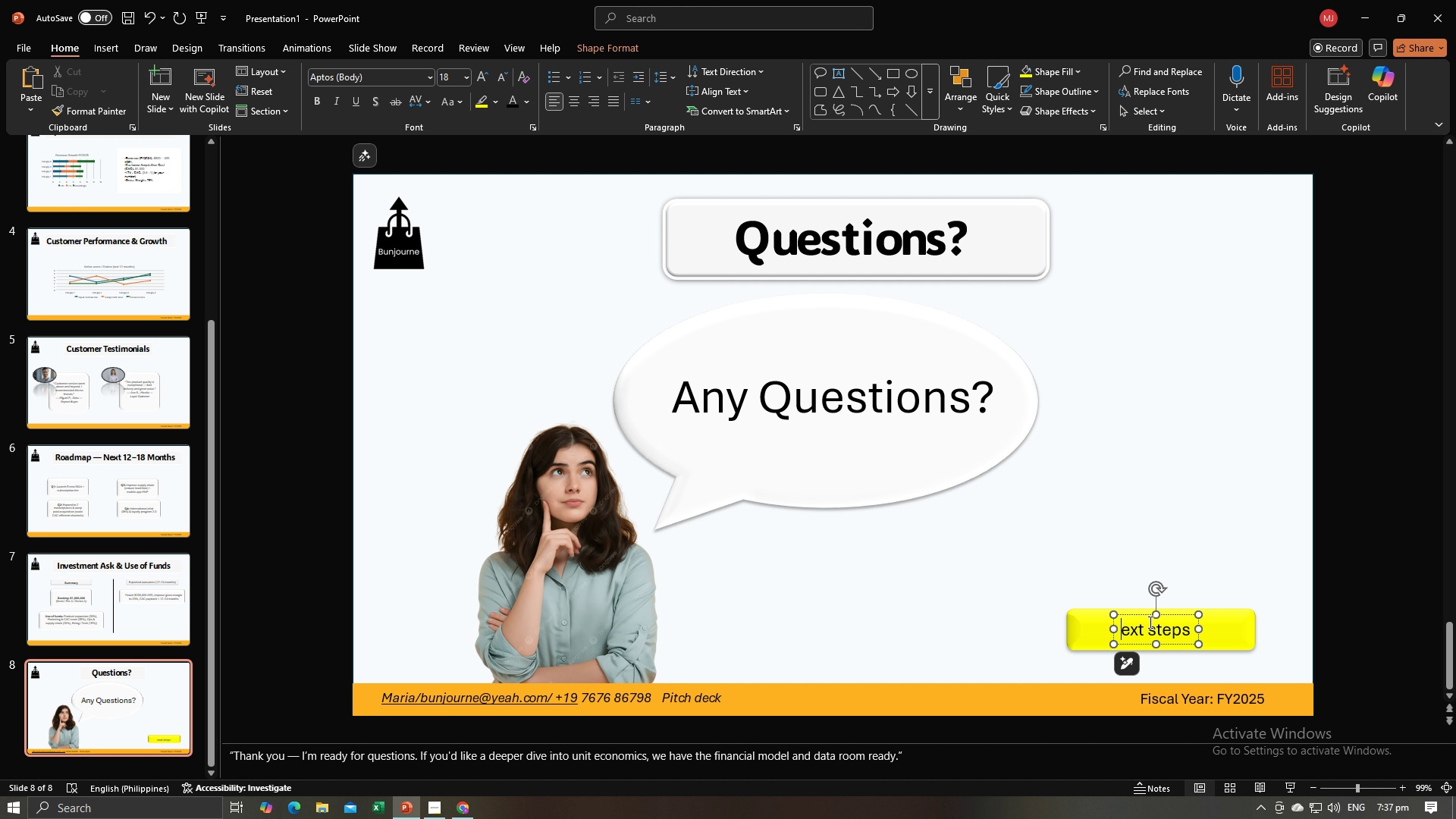 
key(Backspace)
 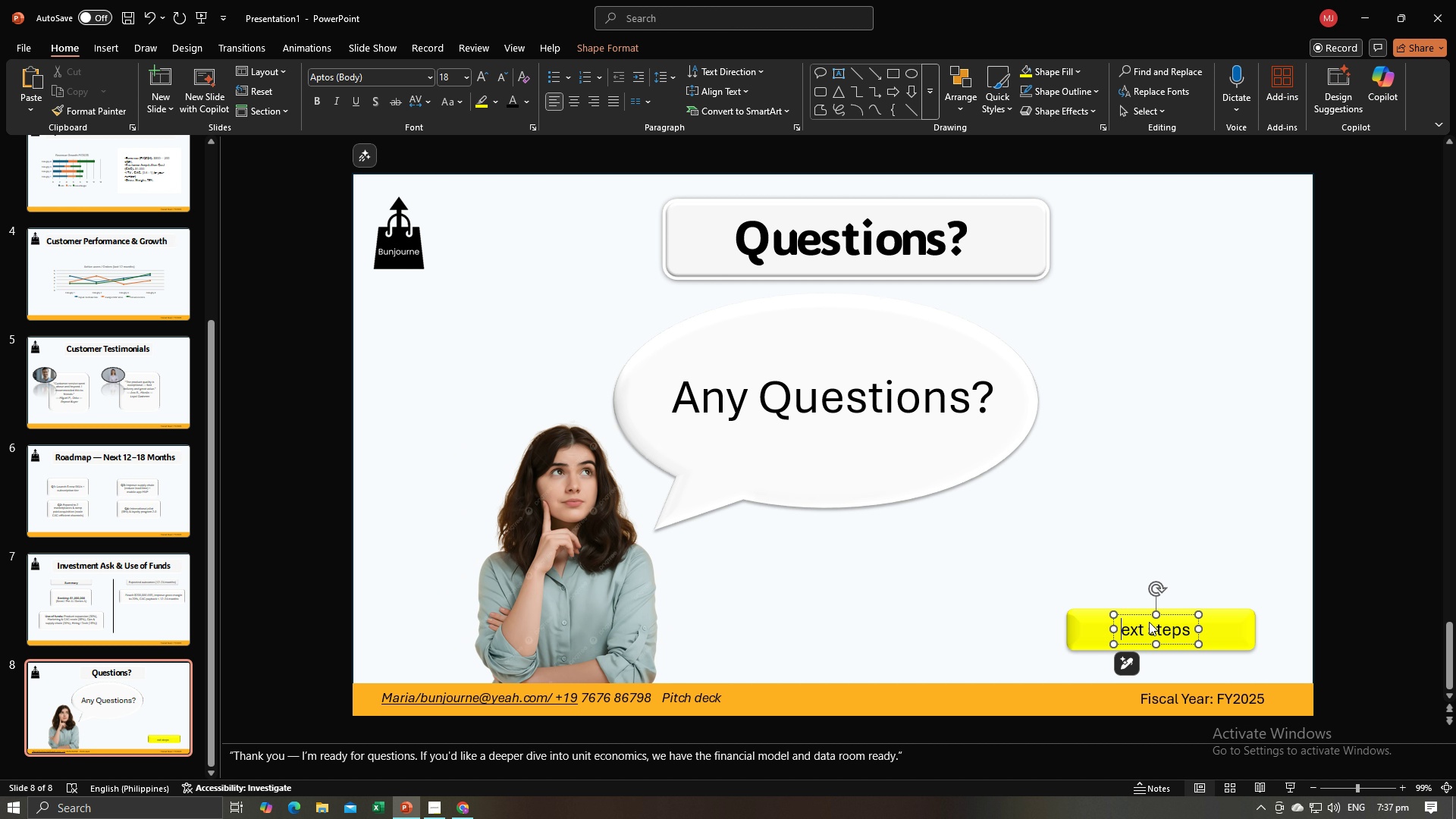 
key(Shift+N)
 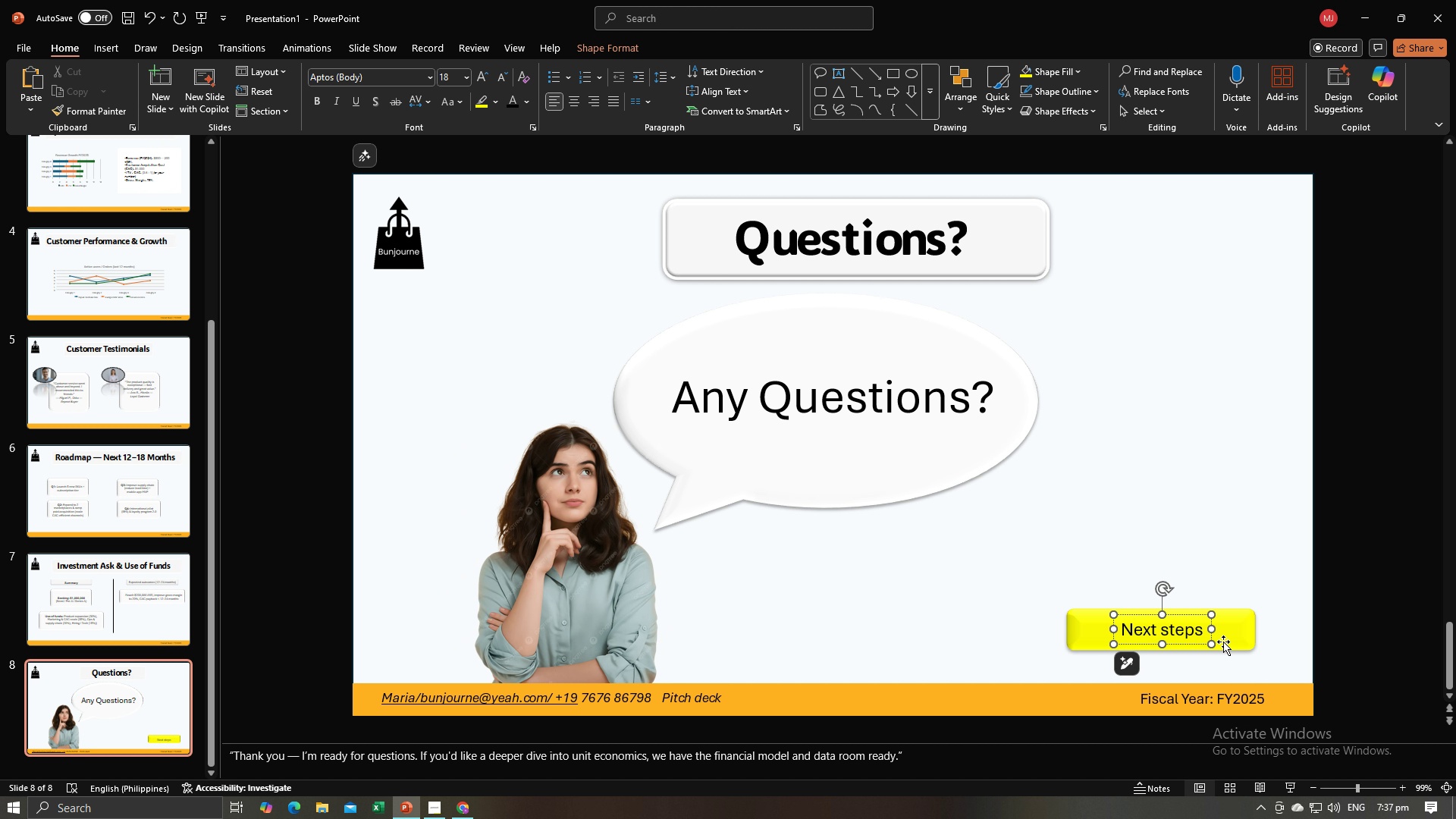 
left_click([1226, 639])
 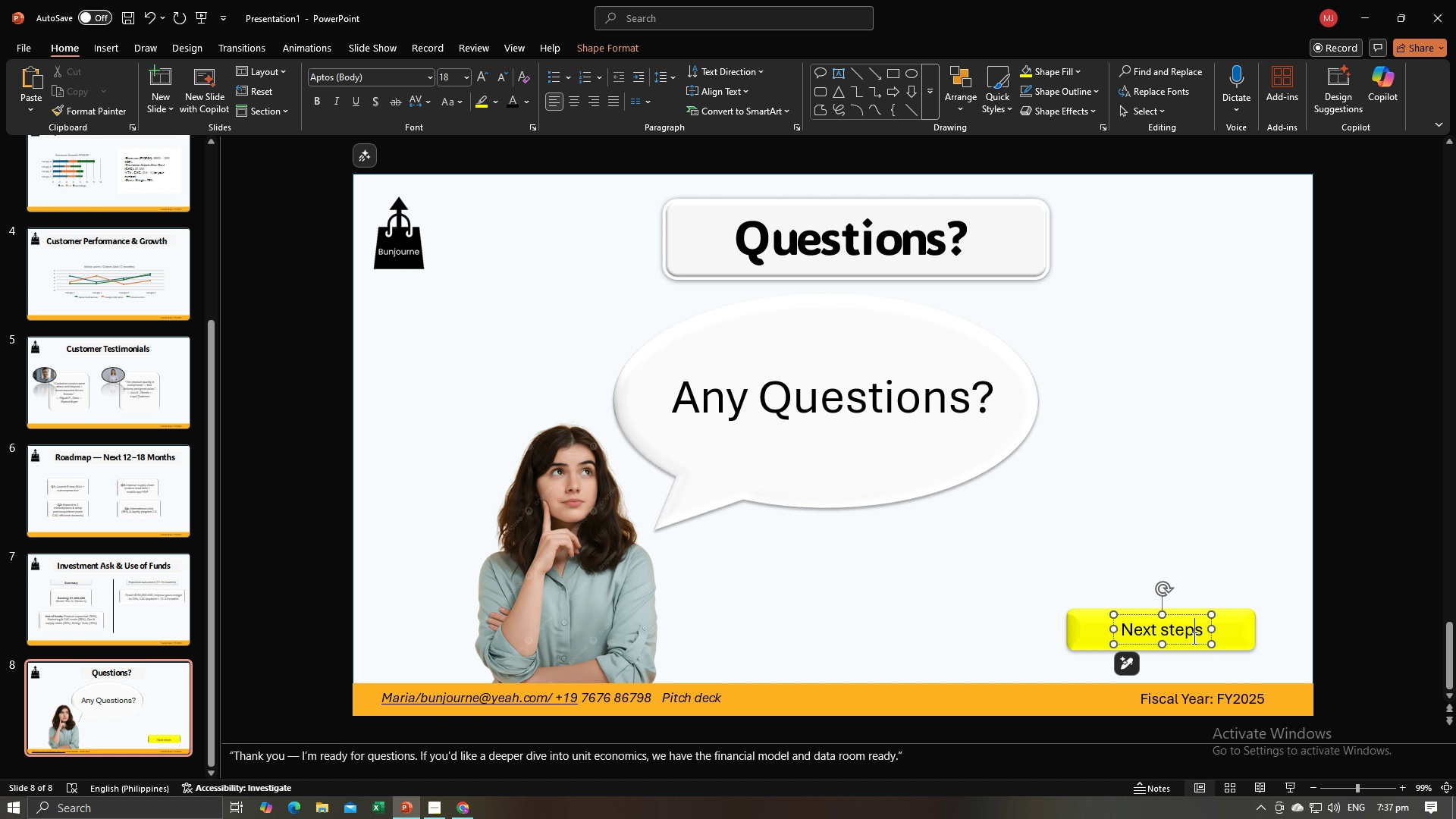 
left_click([1193, 638])
 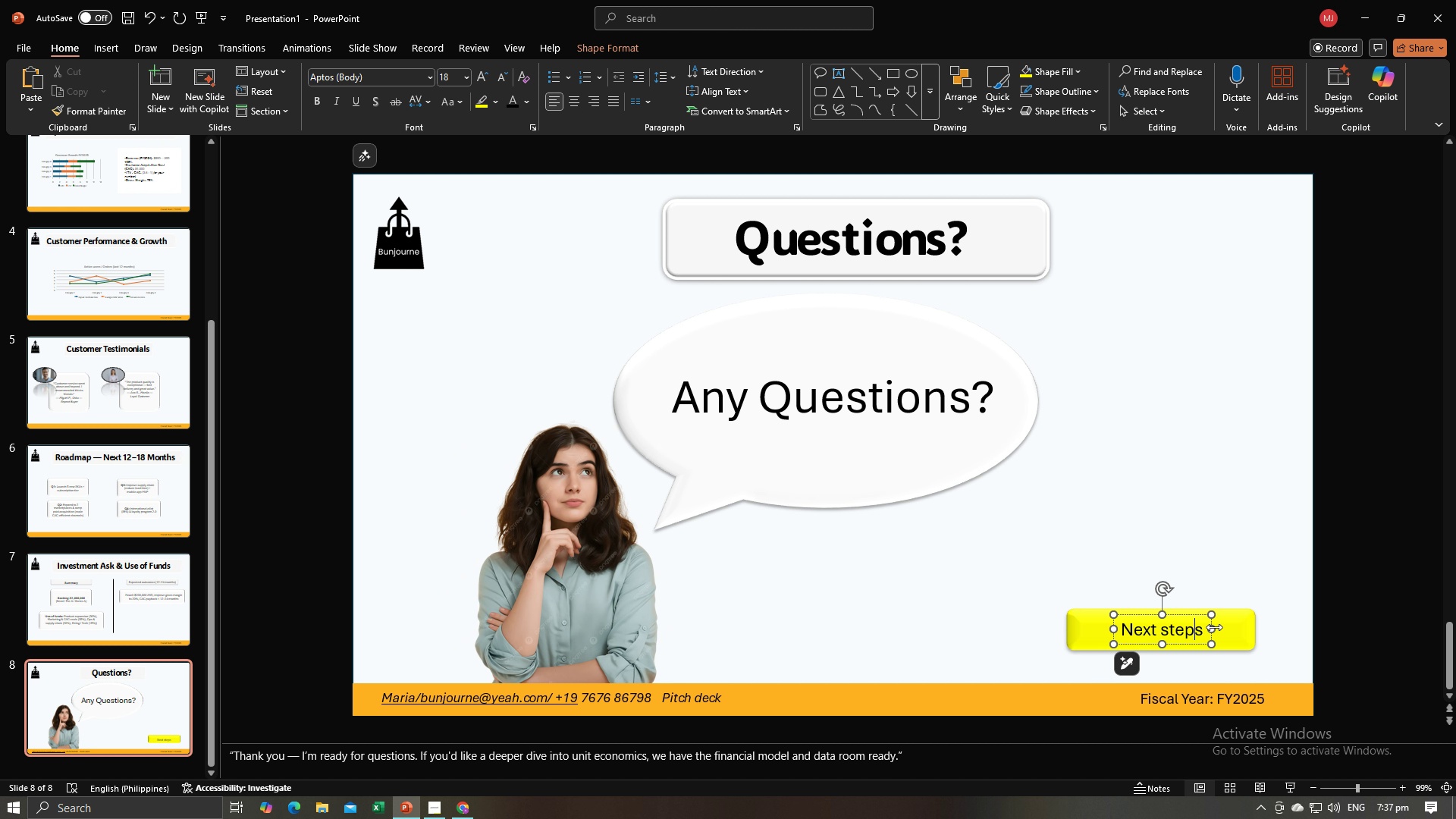 
hold_key(key=ControlLeft, duration=0.89)
left_click([1216, 627])
 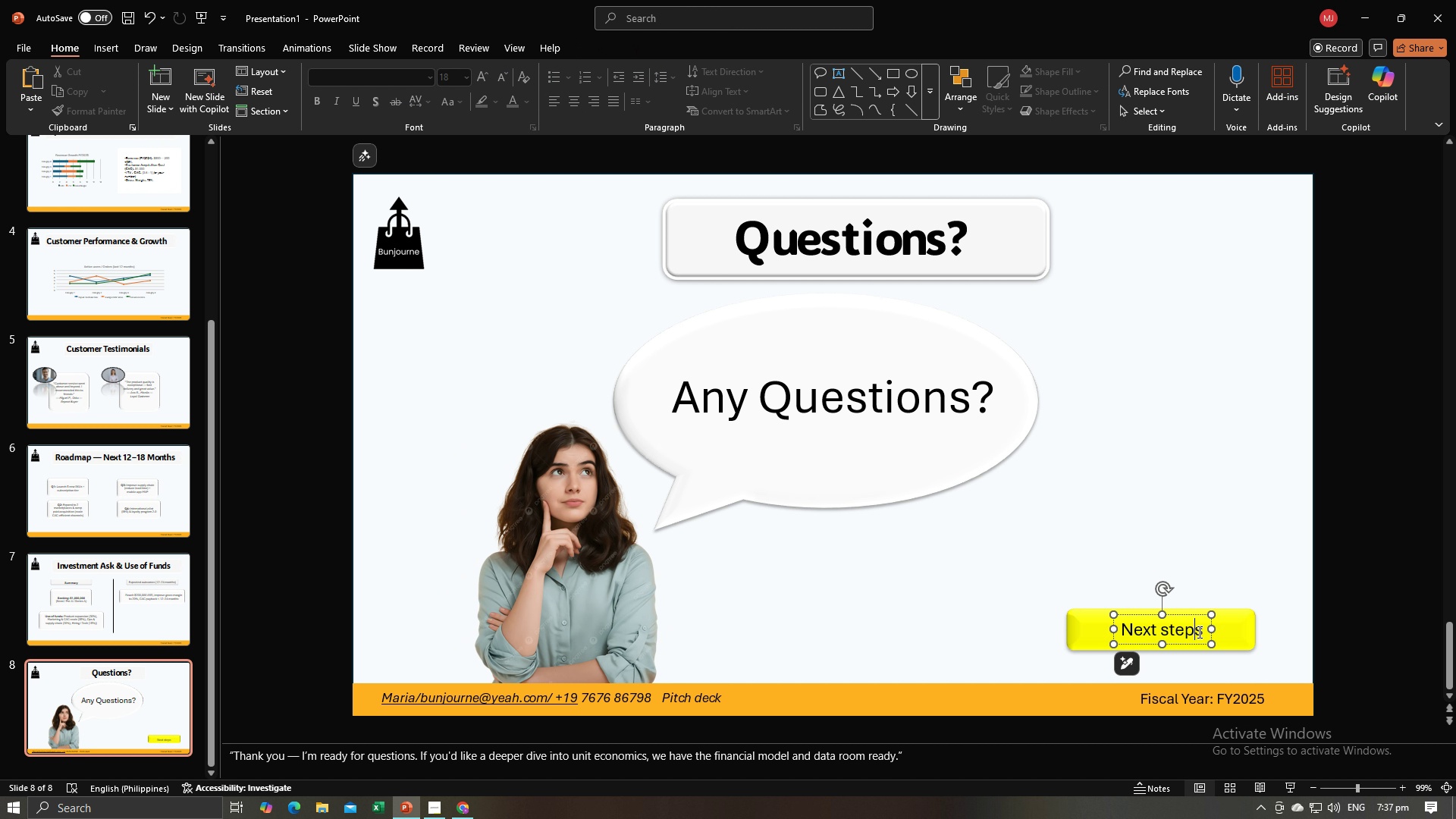 
left_click([1198, 632])
 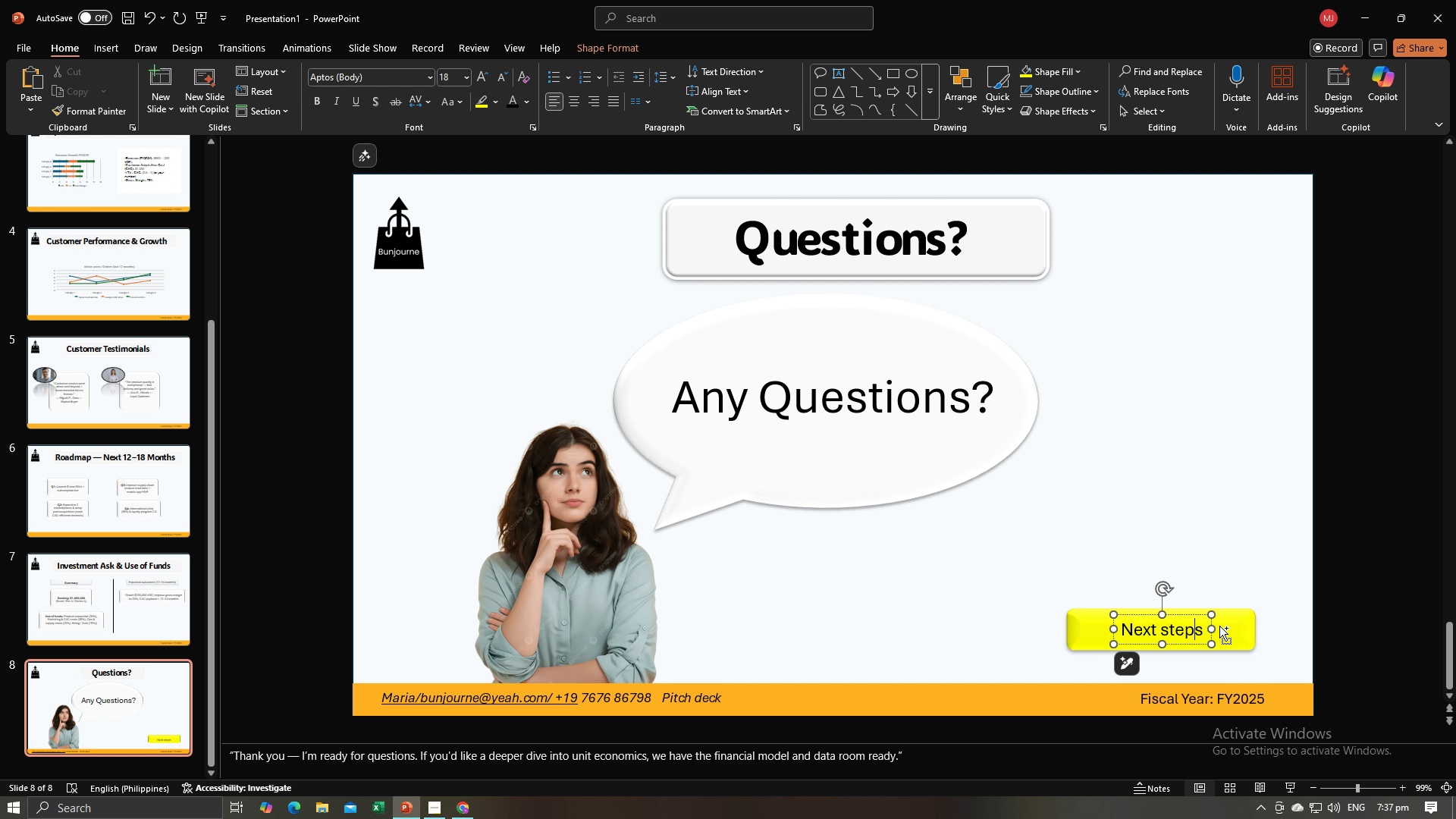 
hold_key(key=ControlLeft, duration=0.66)